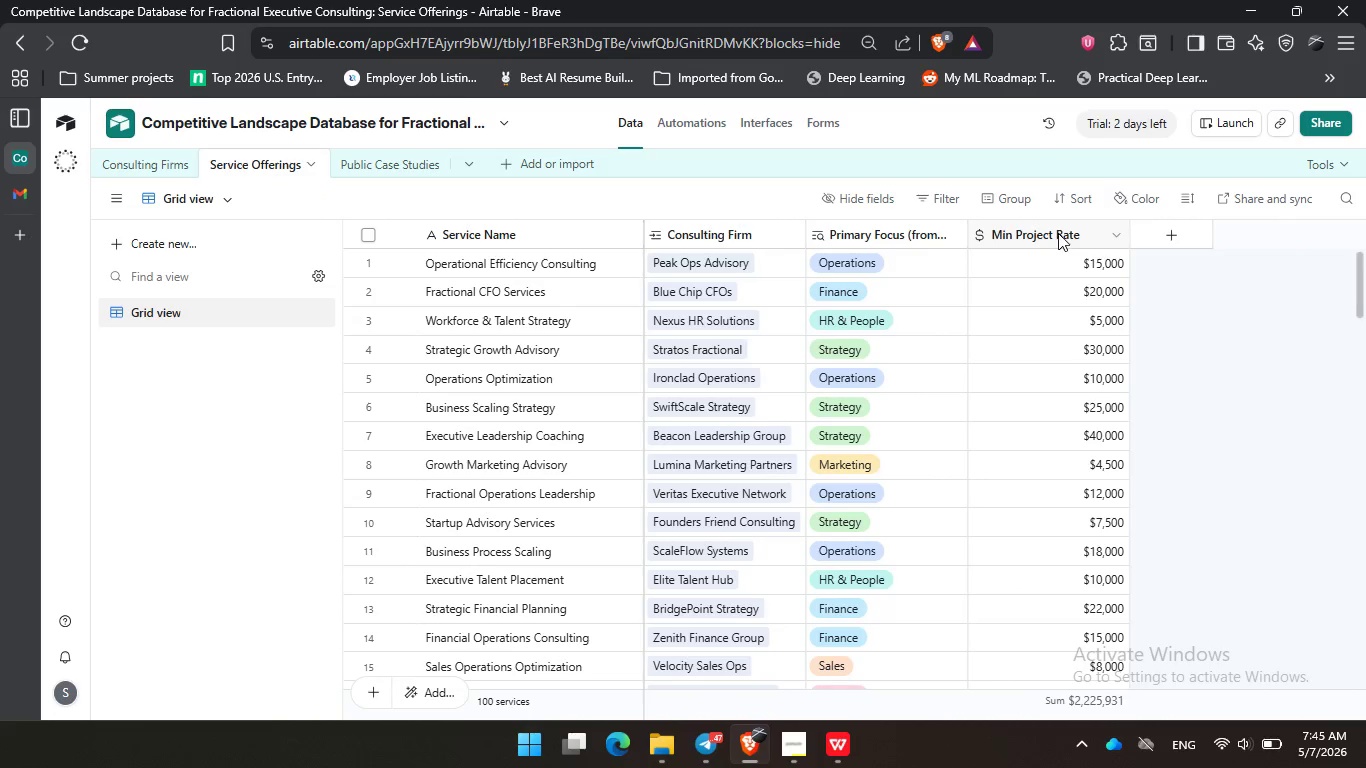 
left_click([1064, 231])
 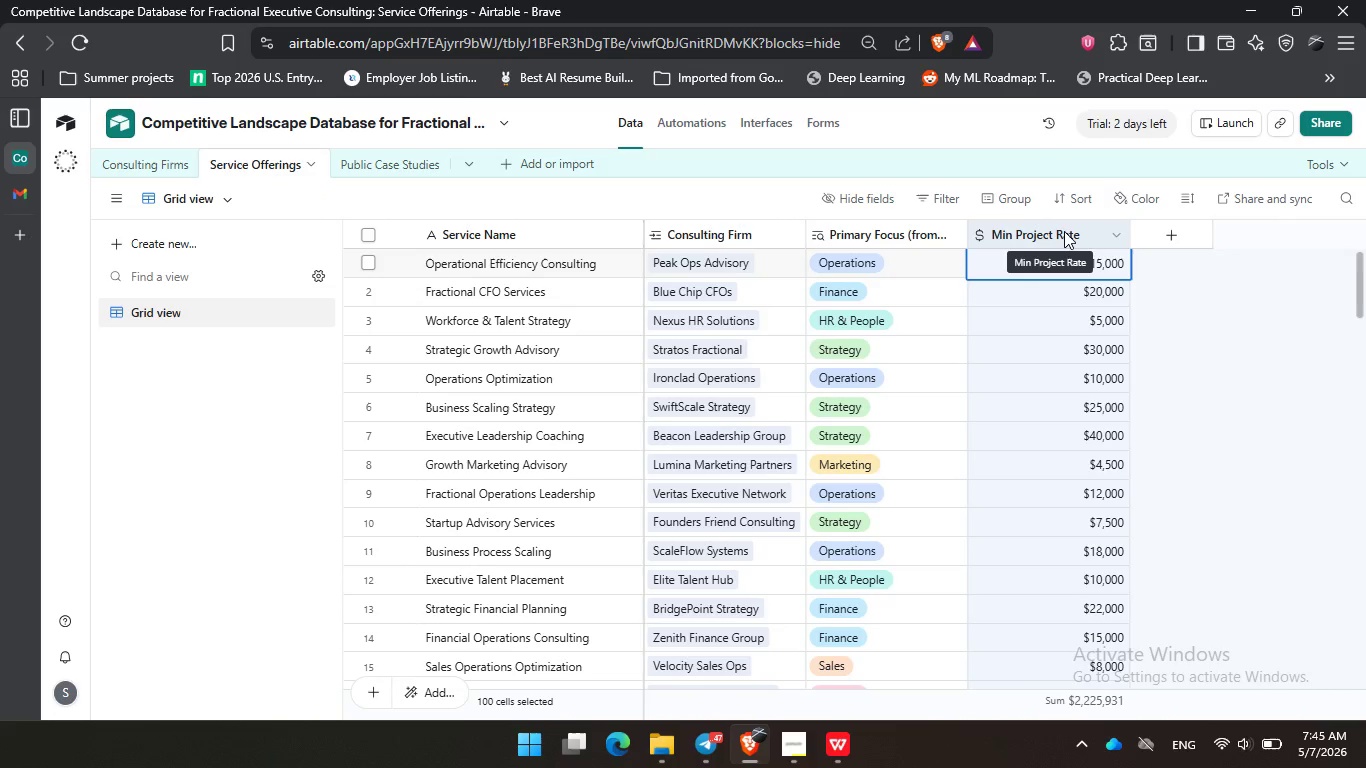 
key(Control+C)
 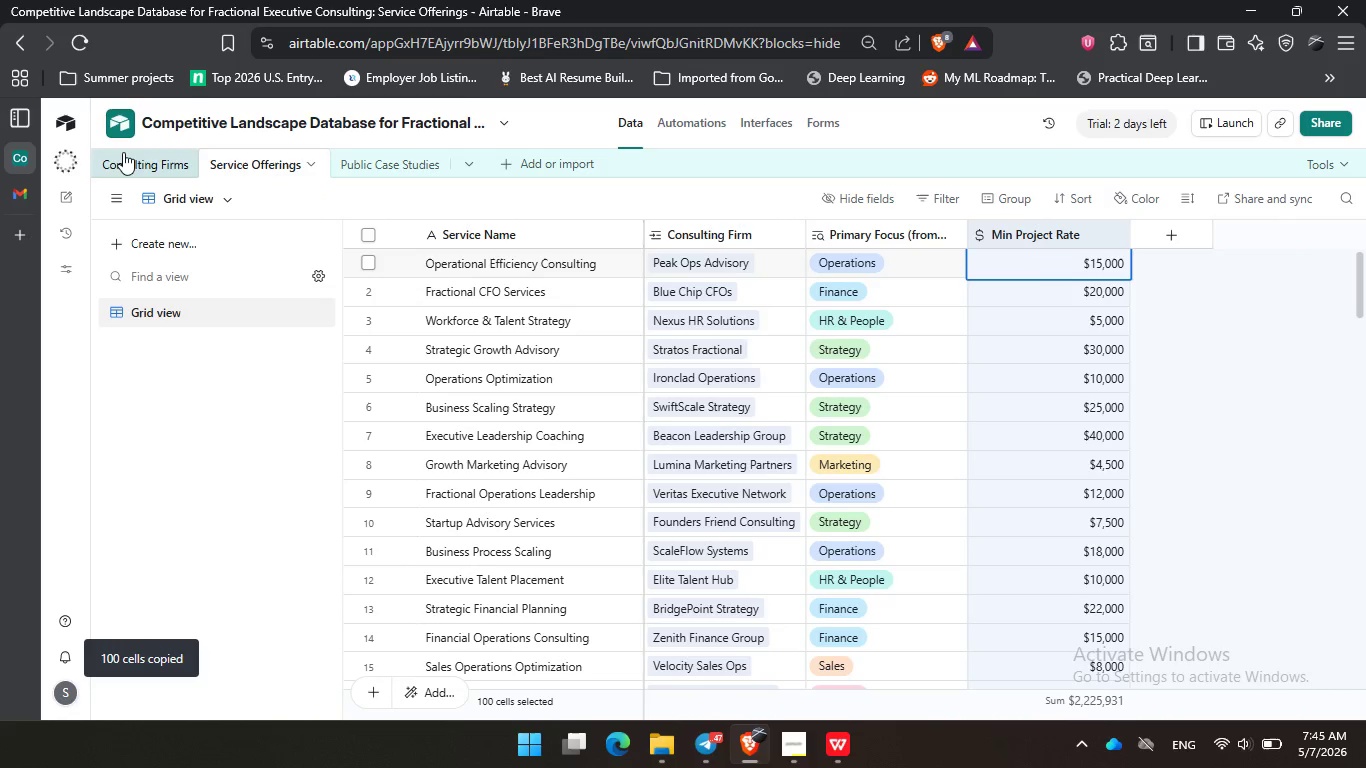 
left_click([124, 152])
 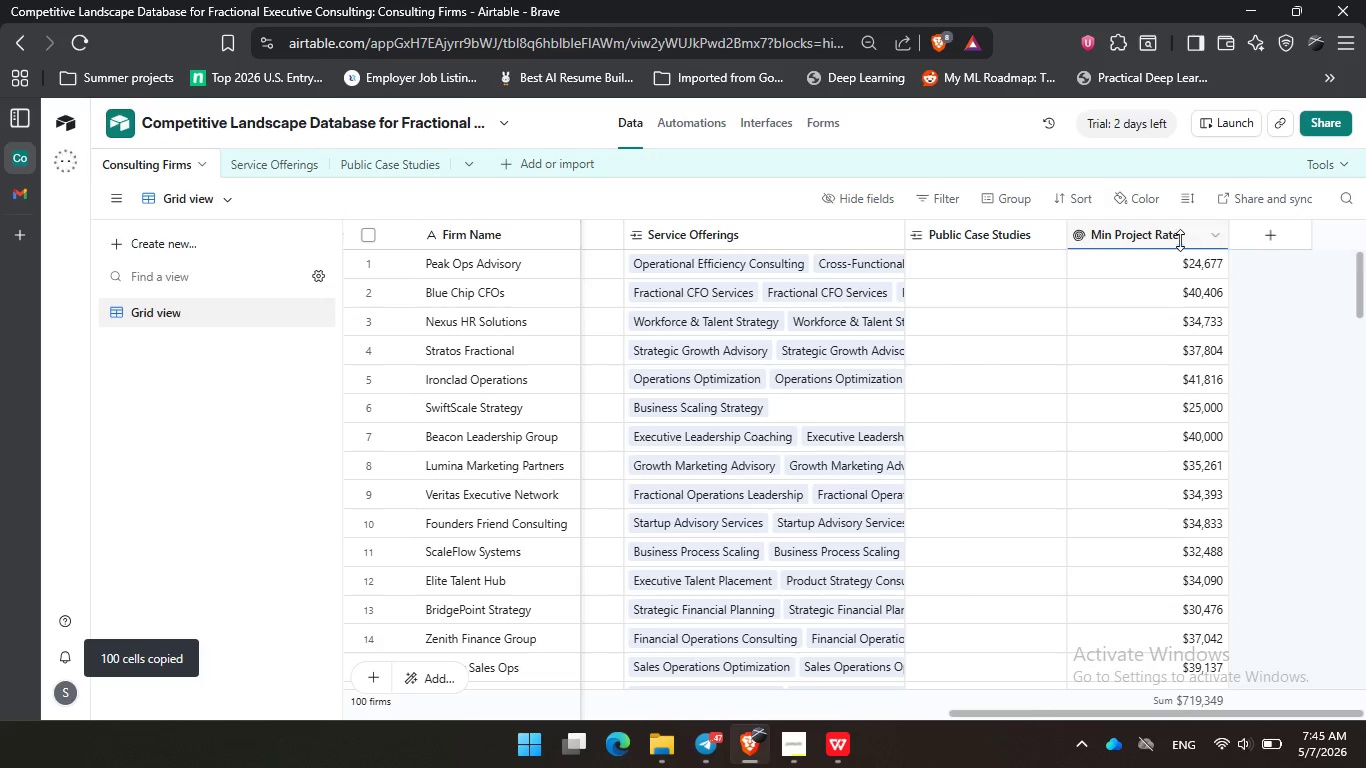 
double_click([1137, 230])
 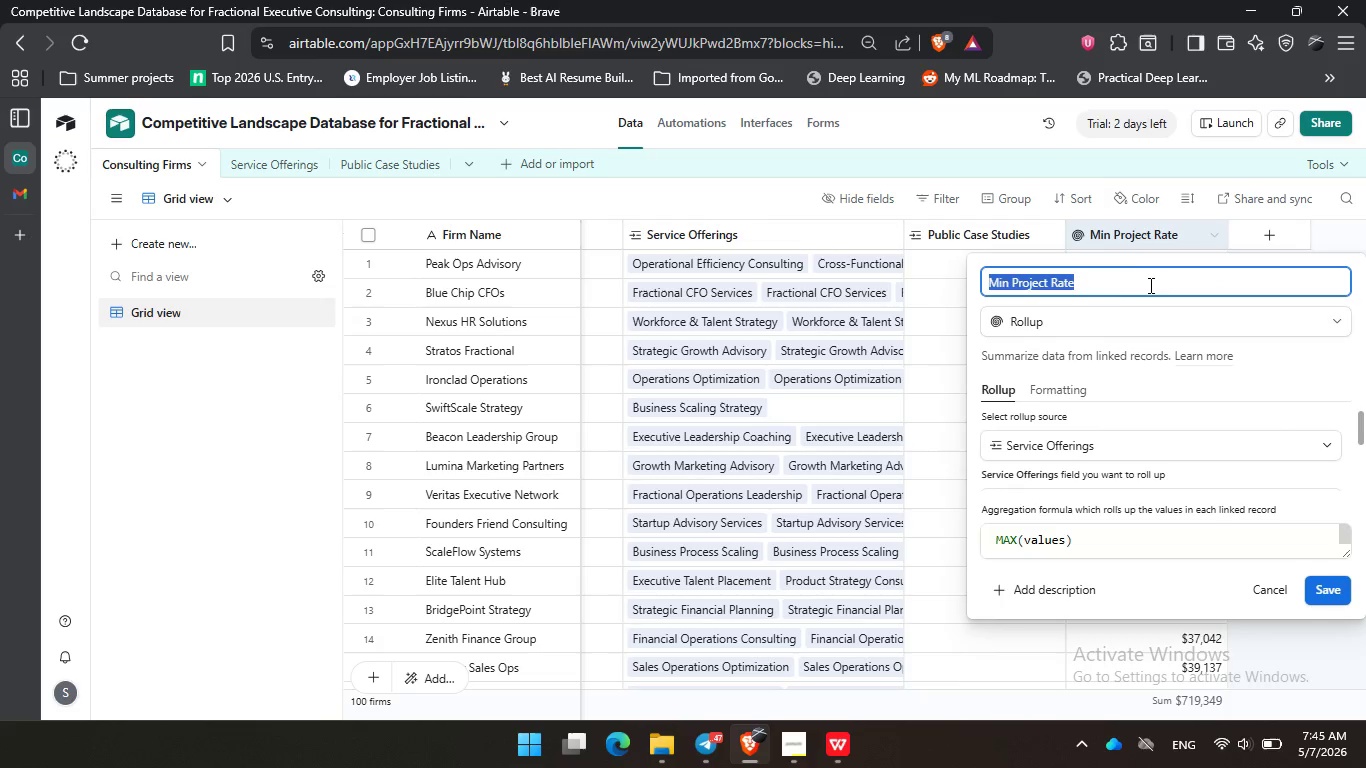 
left_click([1097, 323])
 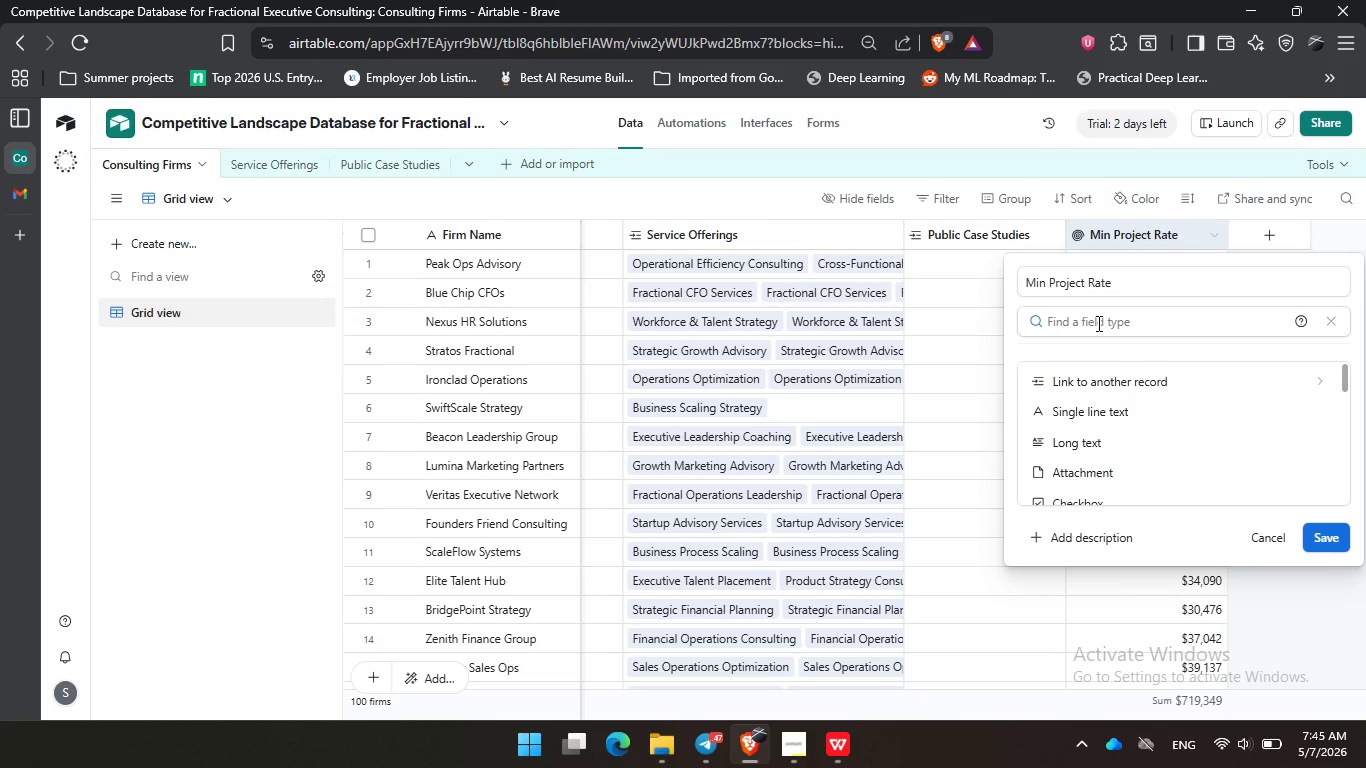 
type(num)
key(Backspace)
key(Backspace)
key(Backspace)
type(cur)
 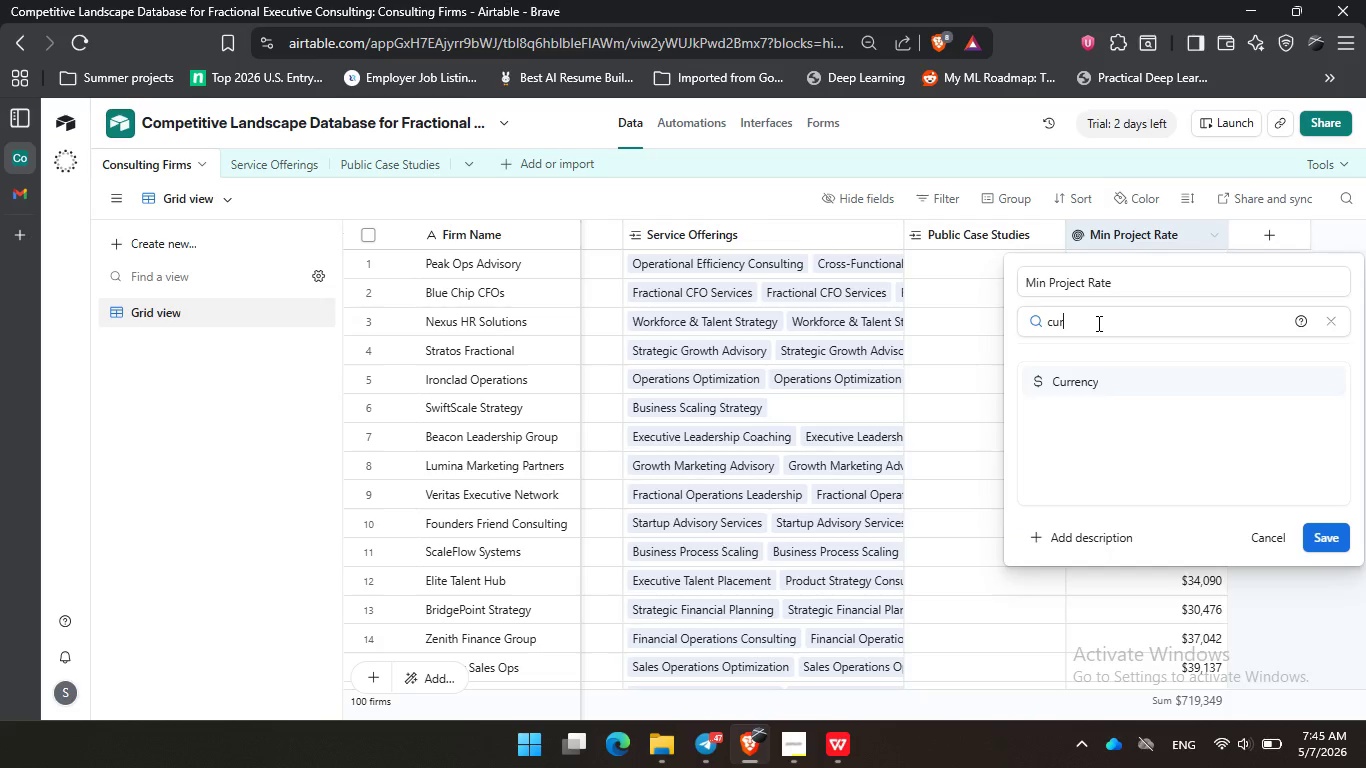 
key(Enter)
 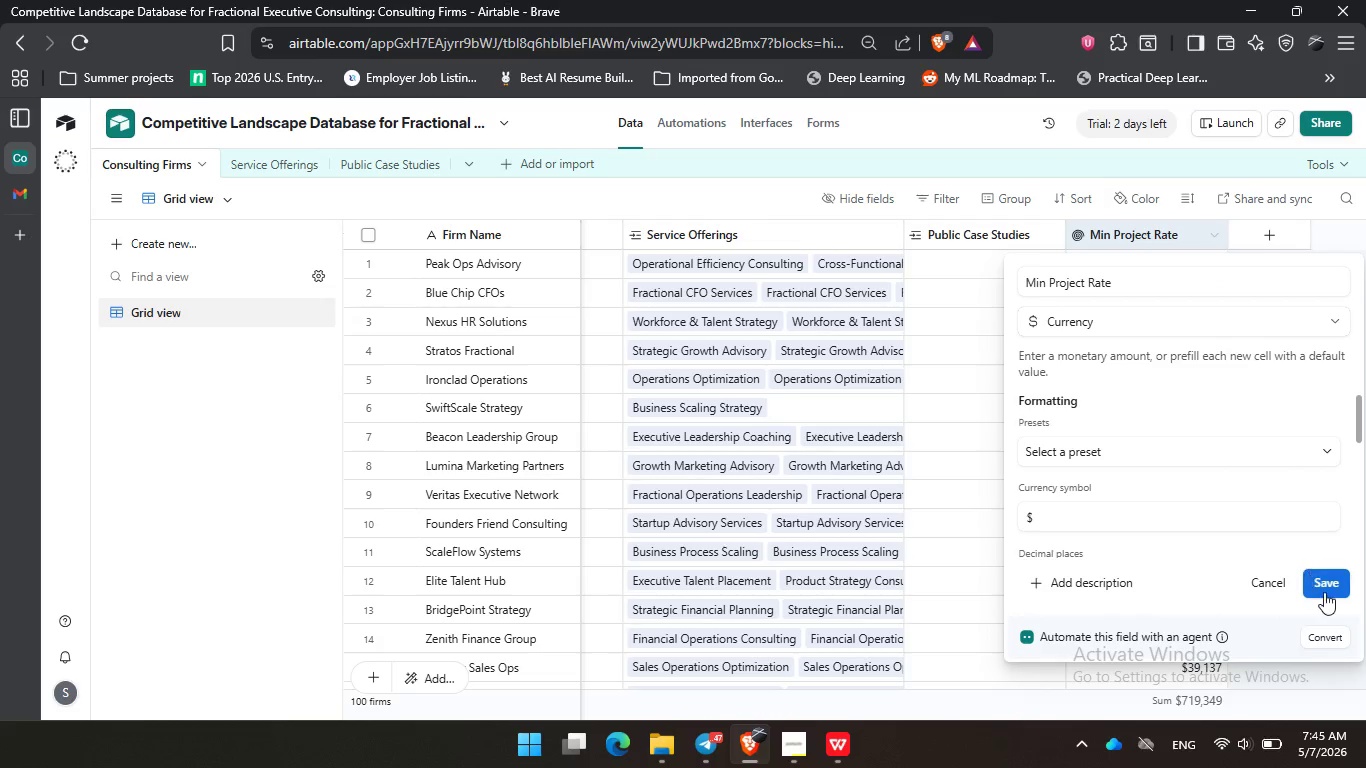 
left_click([1326, 580])
 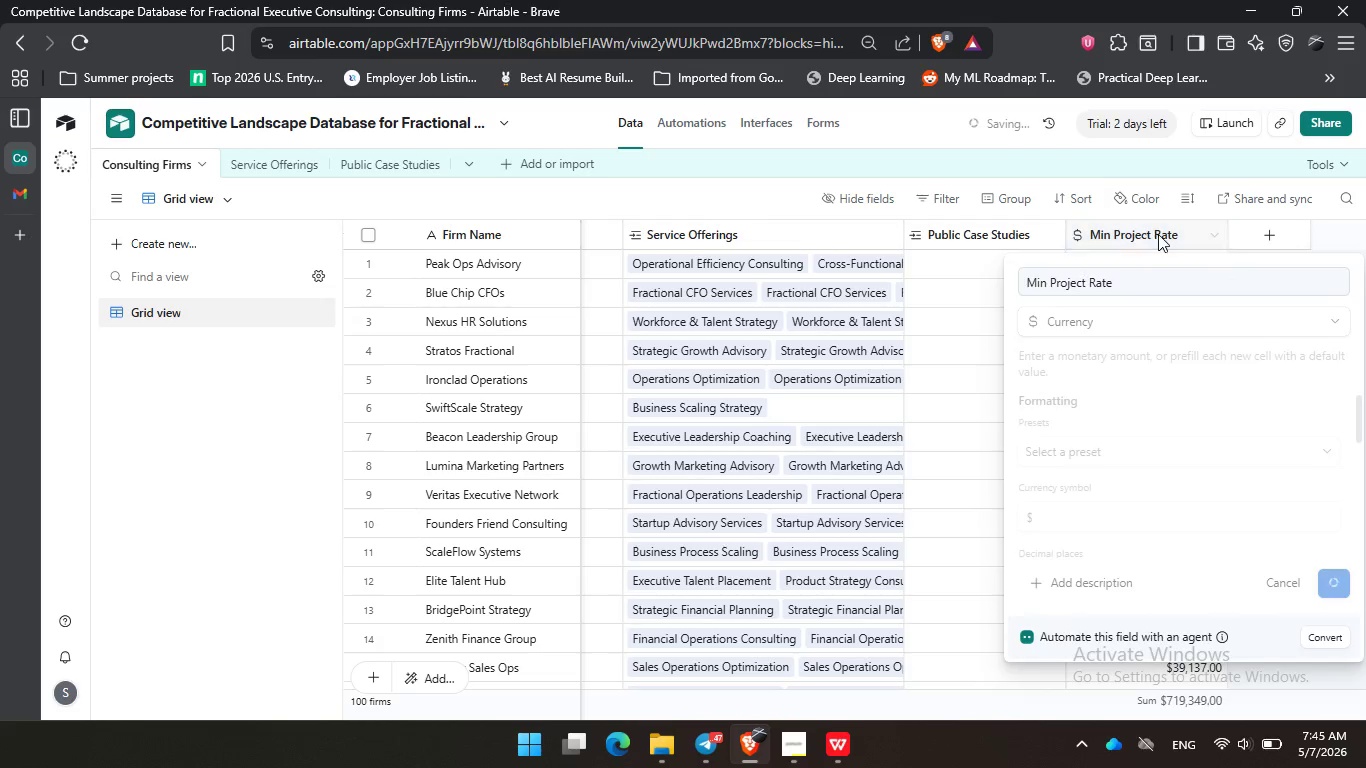 
left_click([1159, 234])
 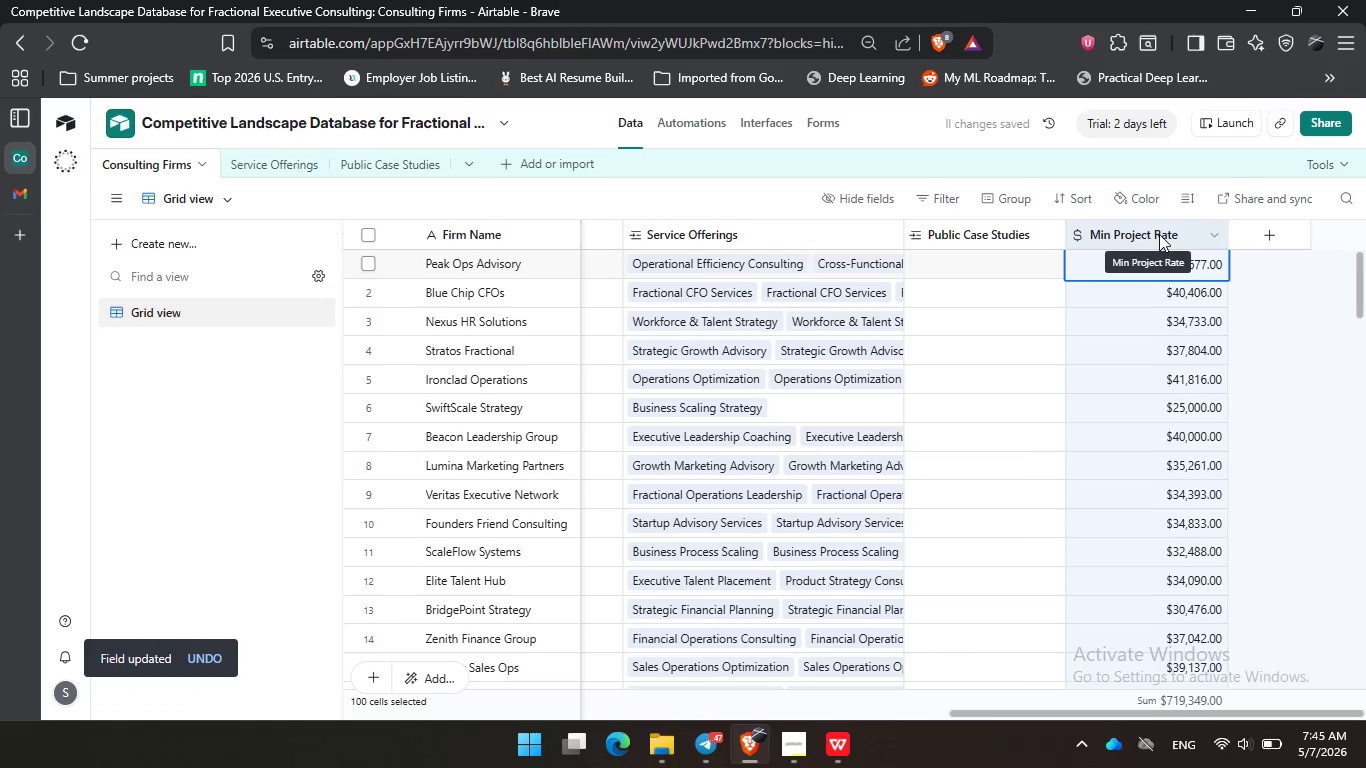 
key(Control+V)
 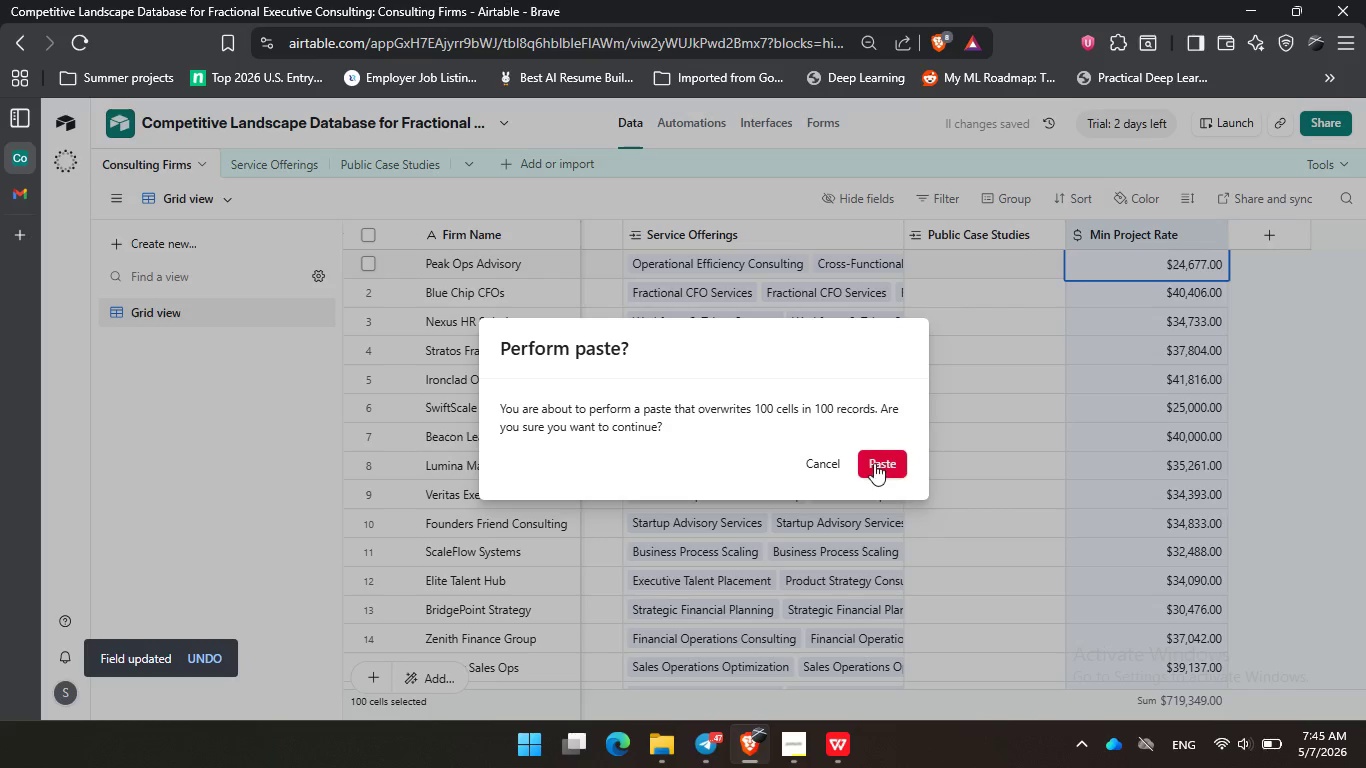 
left_click([874, 463])
 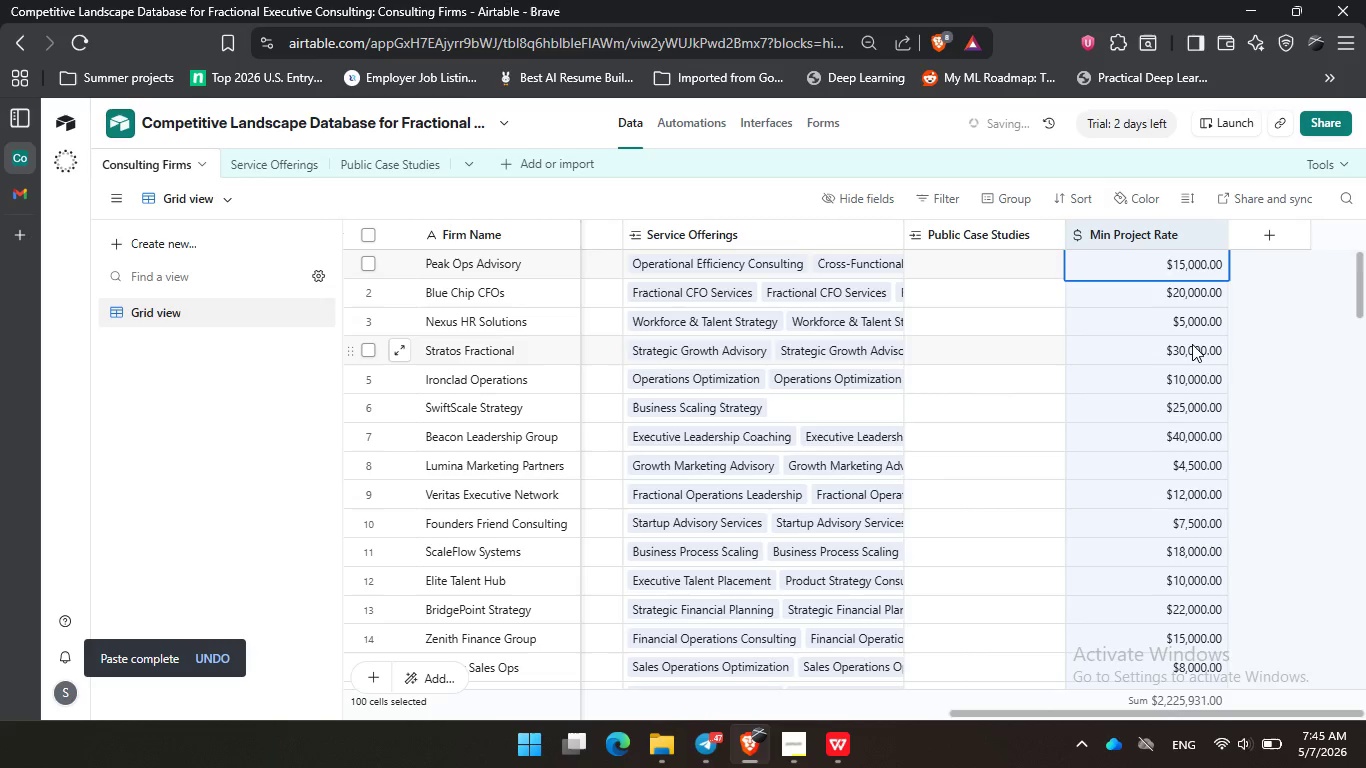 
scroll: coordinate [1234, 333], scroll_direction: down, amount: 7.0
 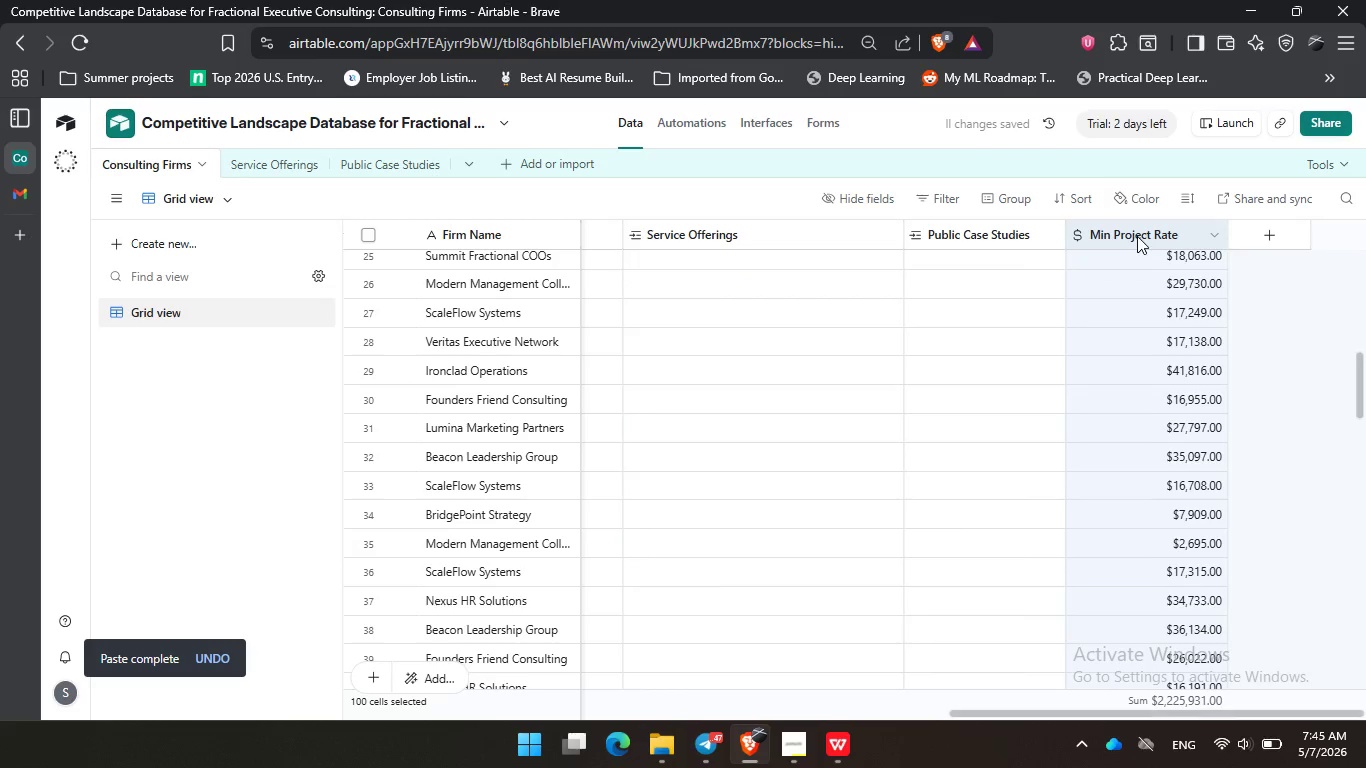 
double_click([1137, 236])
 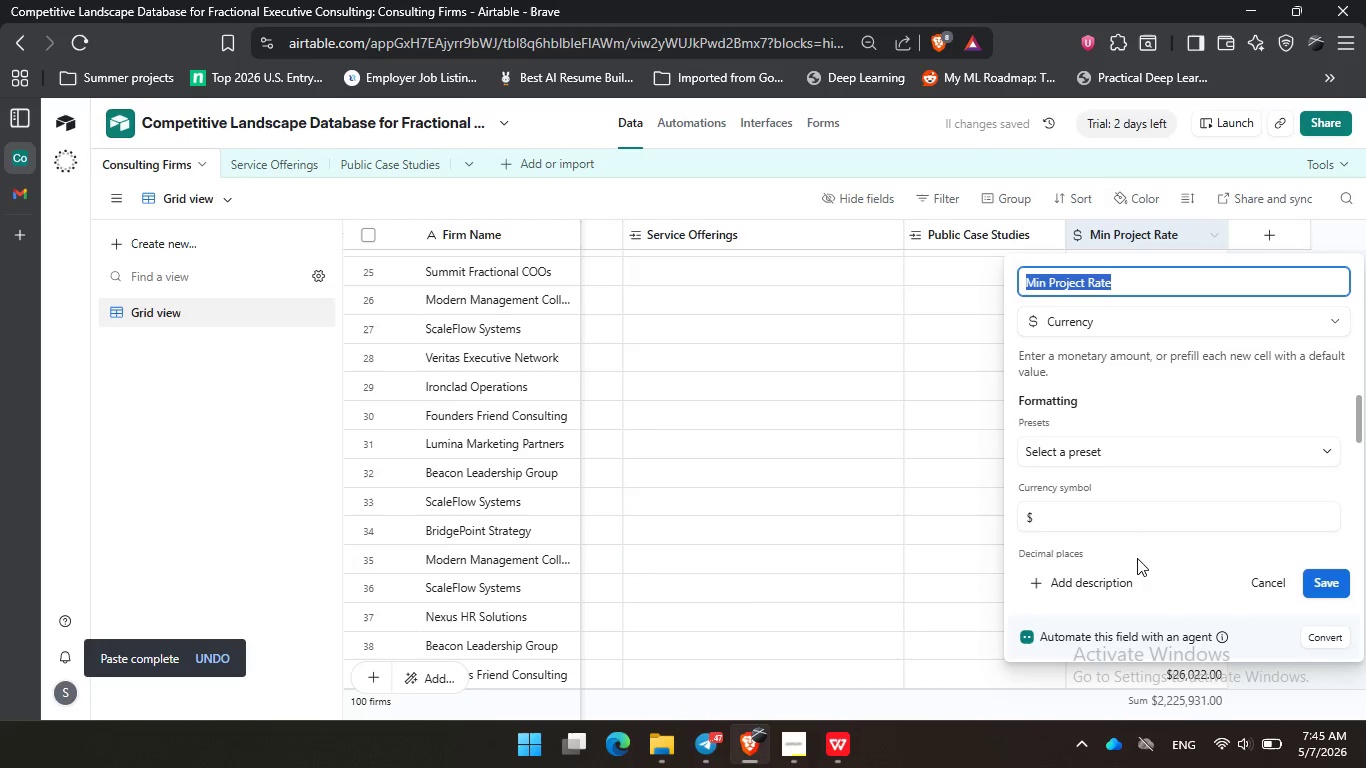 
scroll: coordinate [1121, 534], scroll_direction: down, amount: 2.0
 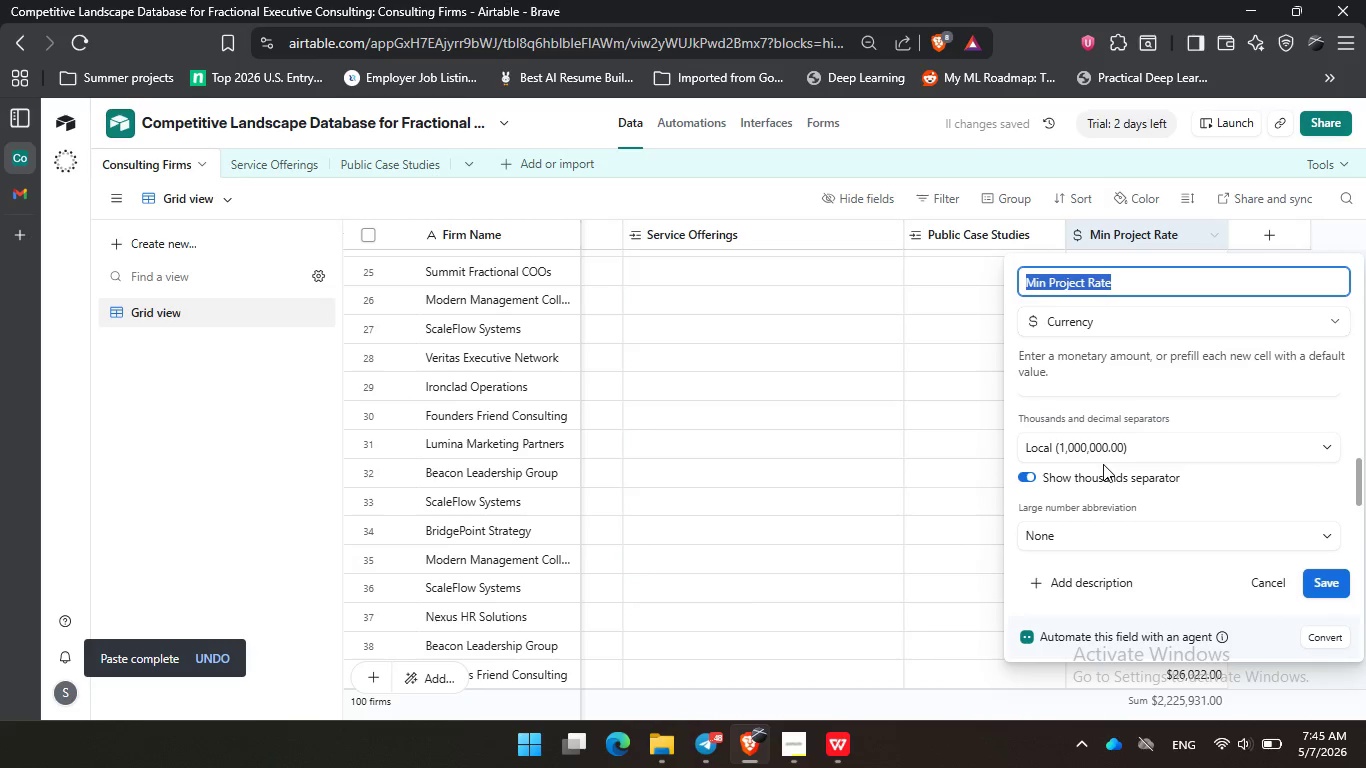 
scroll: coordinate [1103, 471], scroll_direction: up, amount: 1.0
 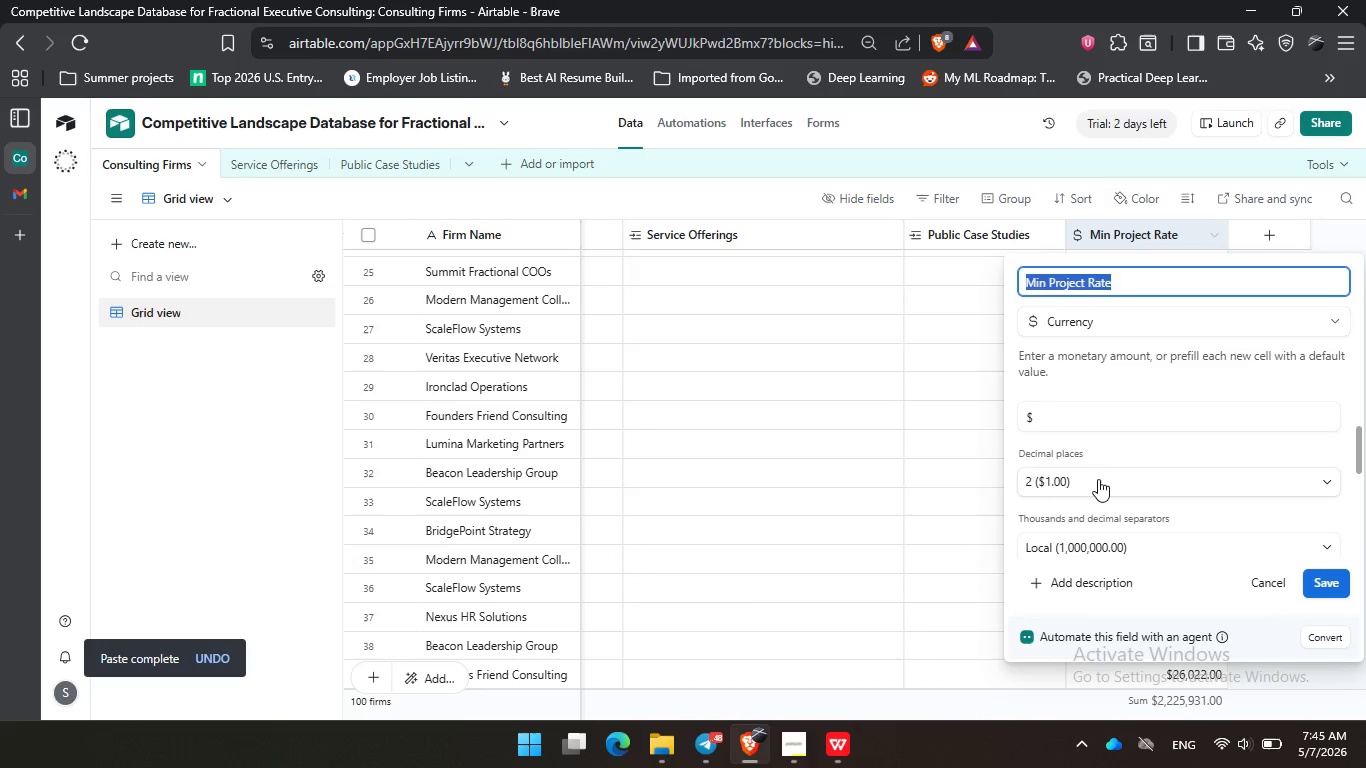 
left_click([1098, 481])
 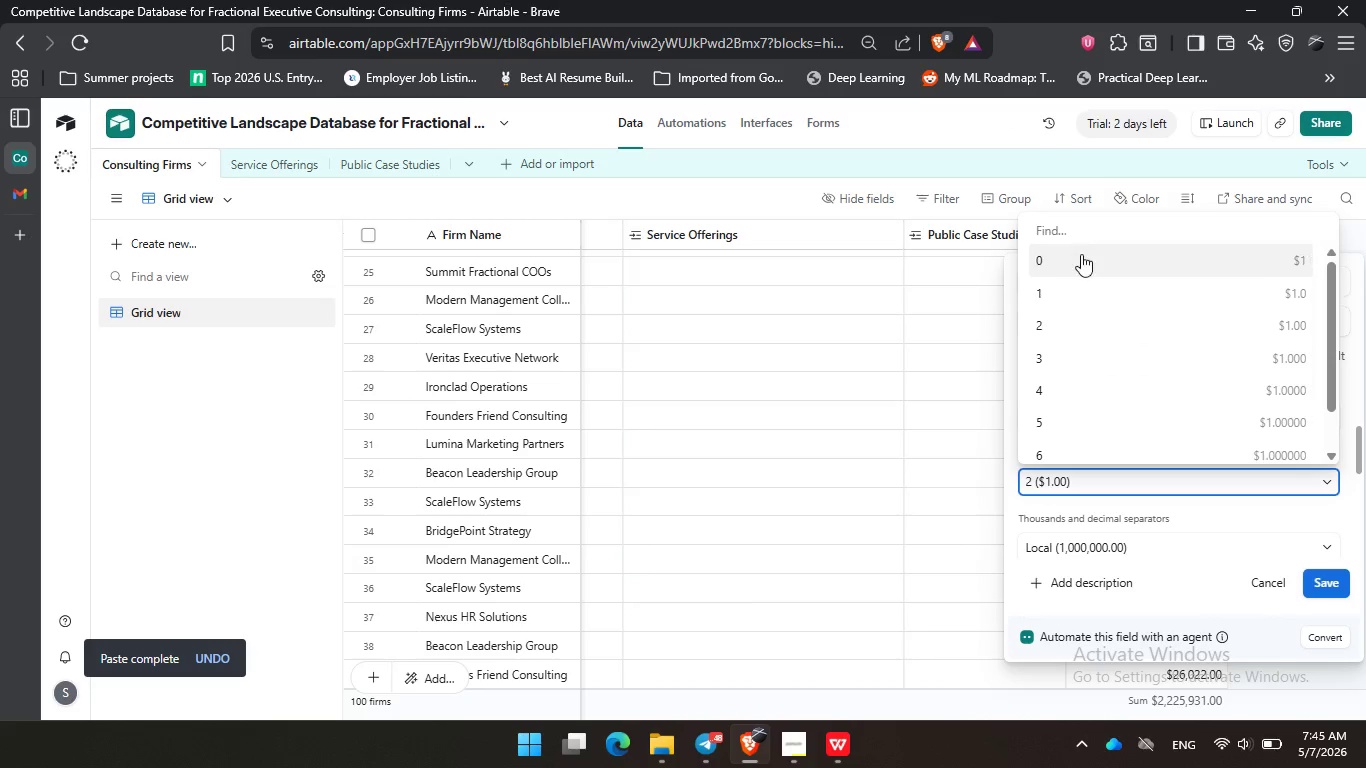 
left_click([1081, 253])
 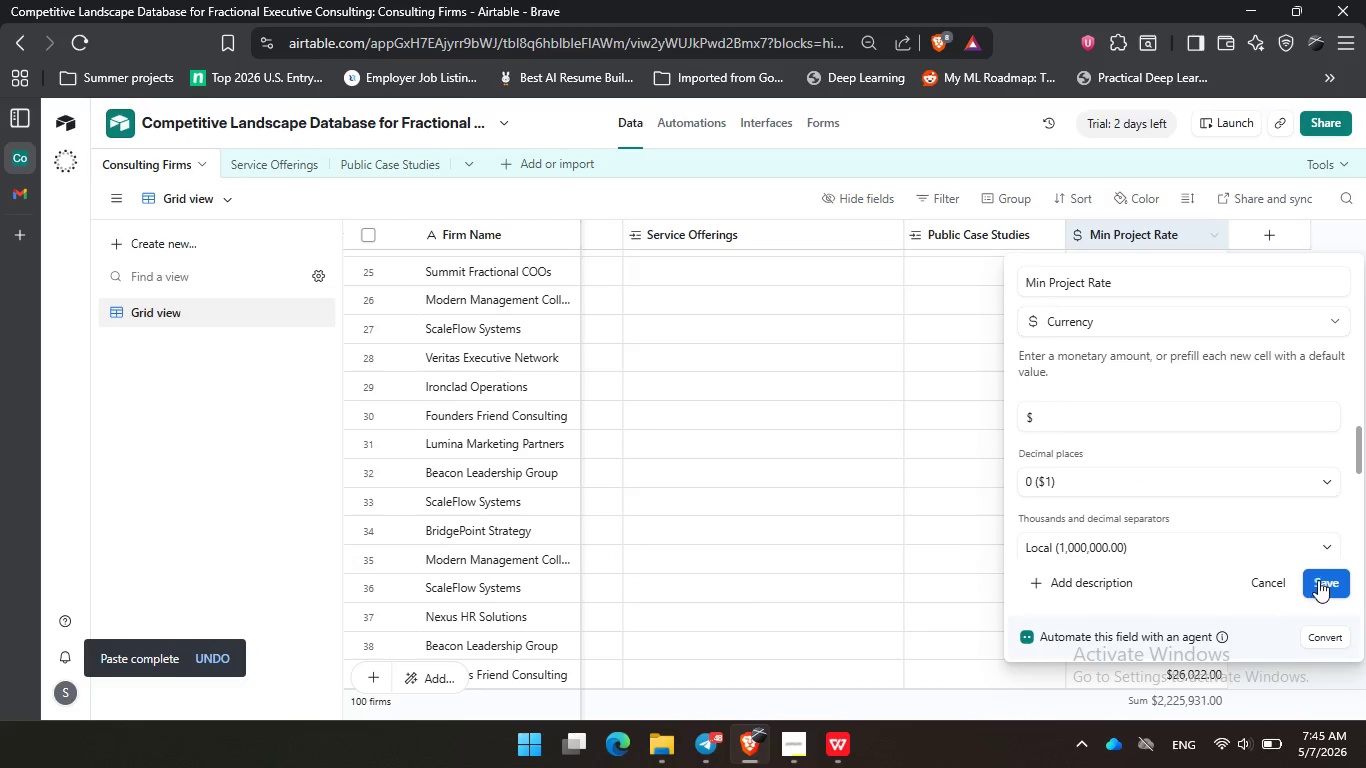 
left_click([1326, 588])
 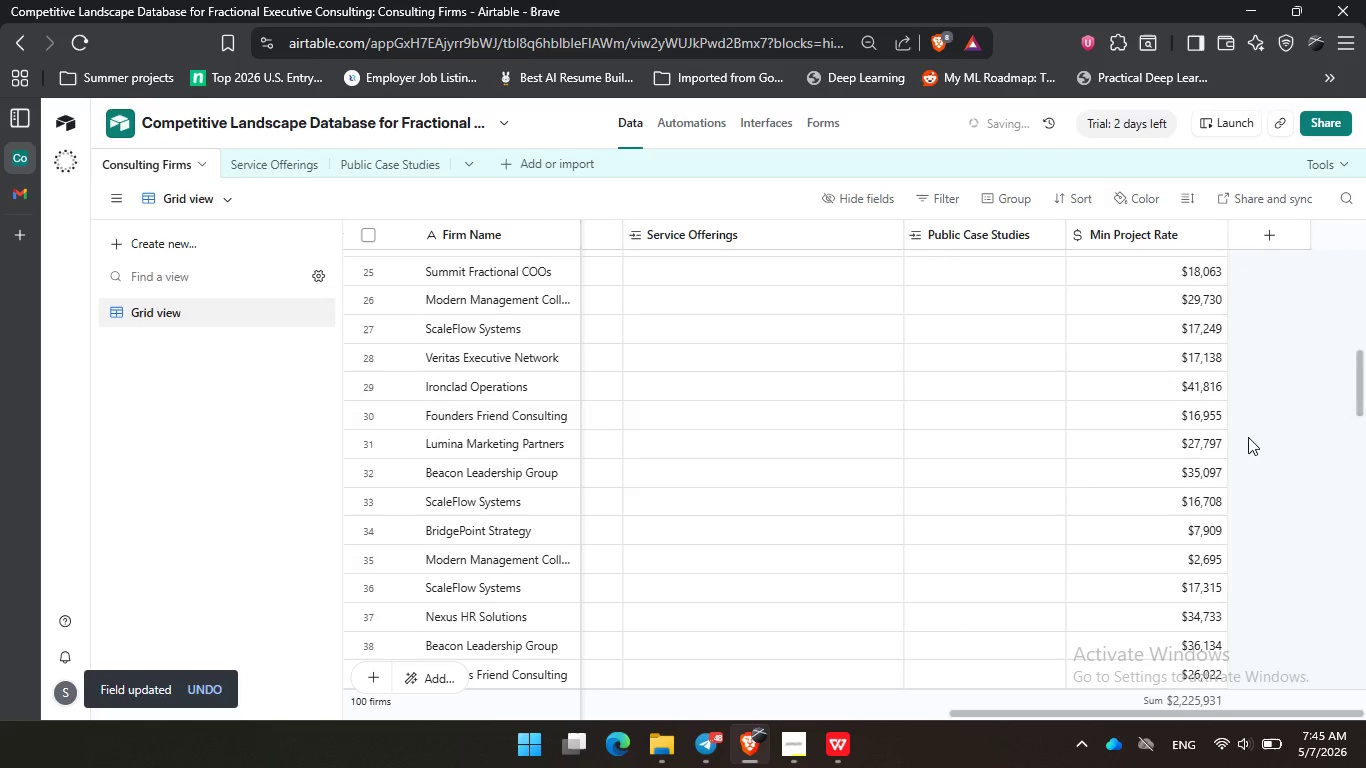 
left_click([1323, 354])
 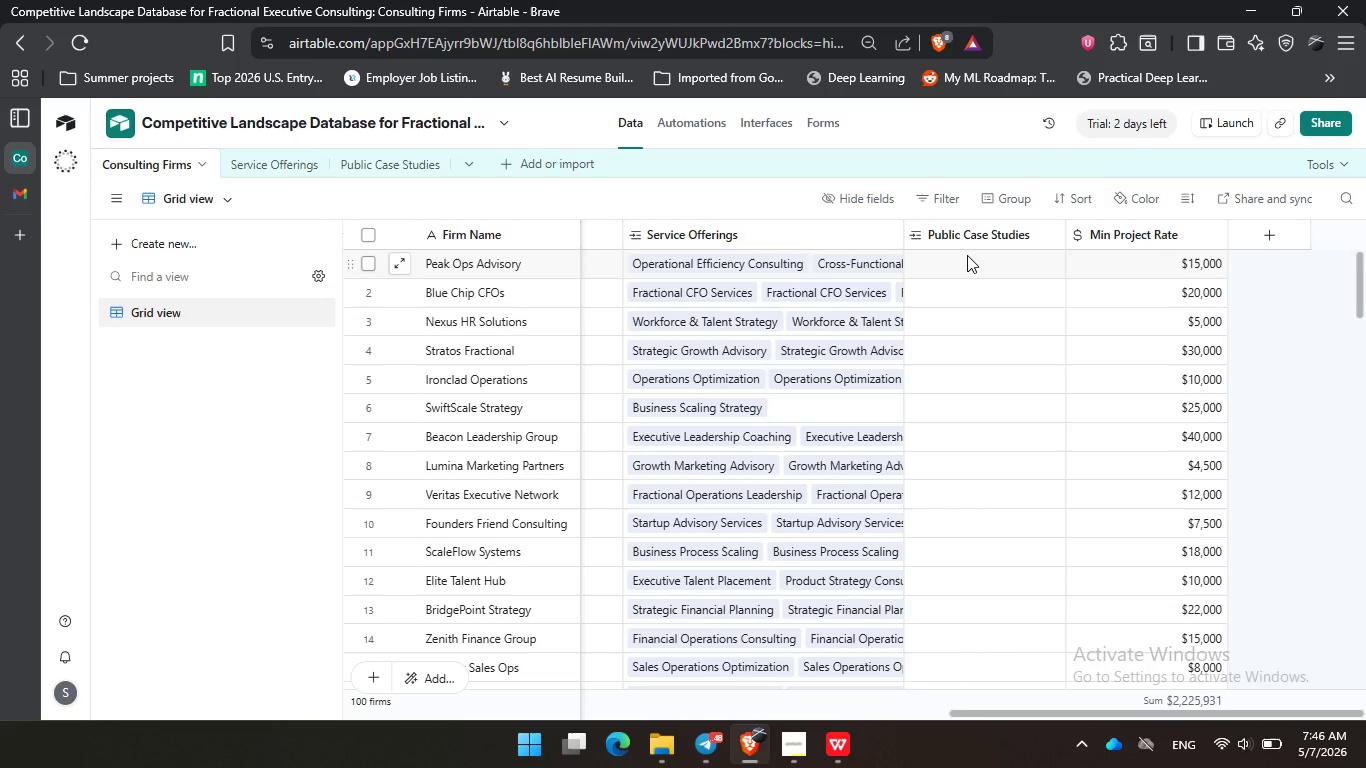 
scroll: coordinate [1236, 431], scroll_direction: up, amount: 16.0
 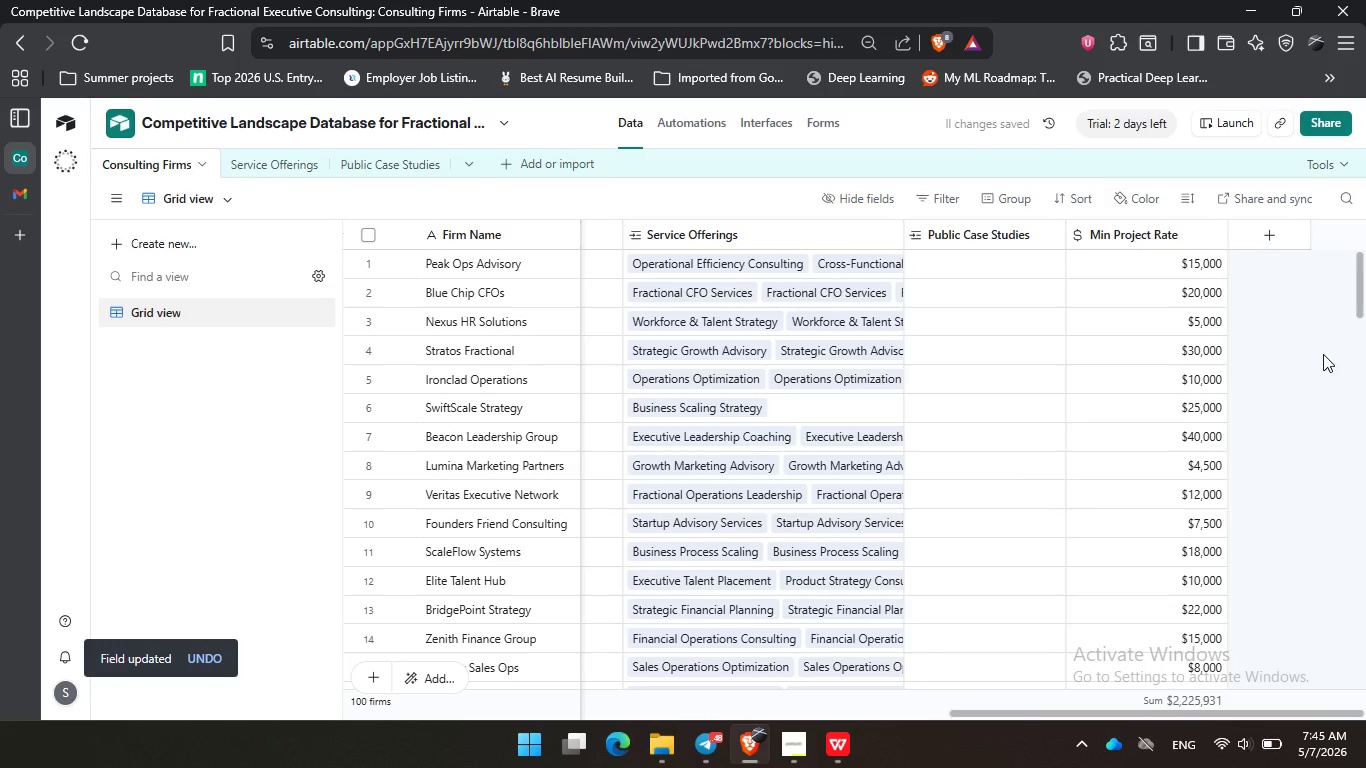 
wait(27.93)
 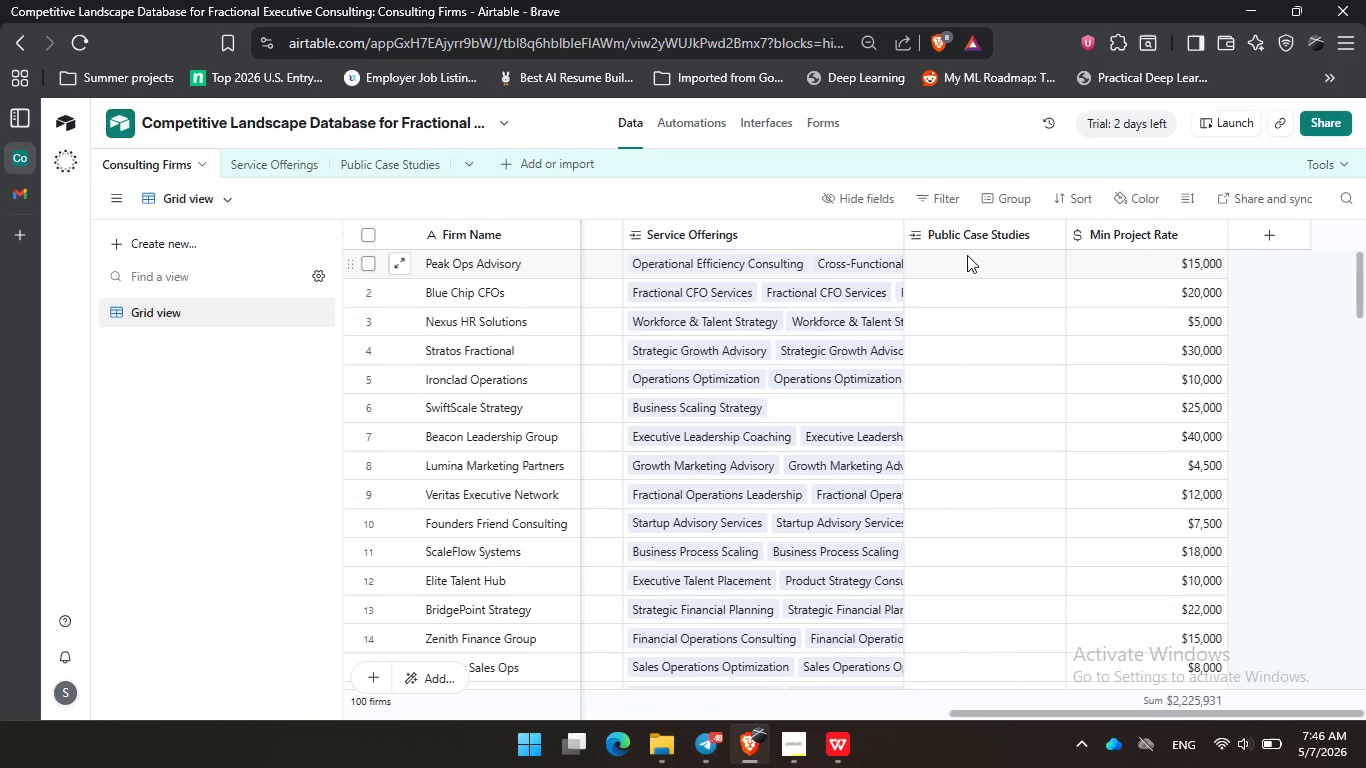 
scroll: coordinate [816, 316], scroll_direction: down, amount: 5.0
 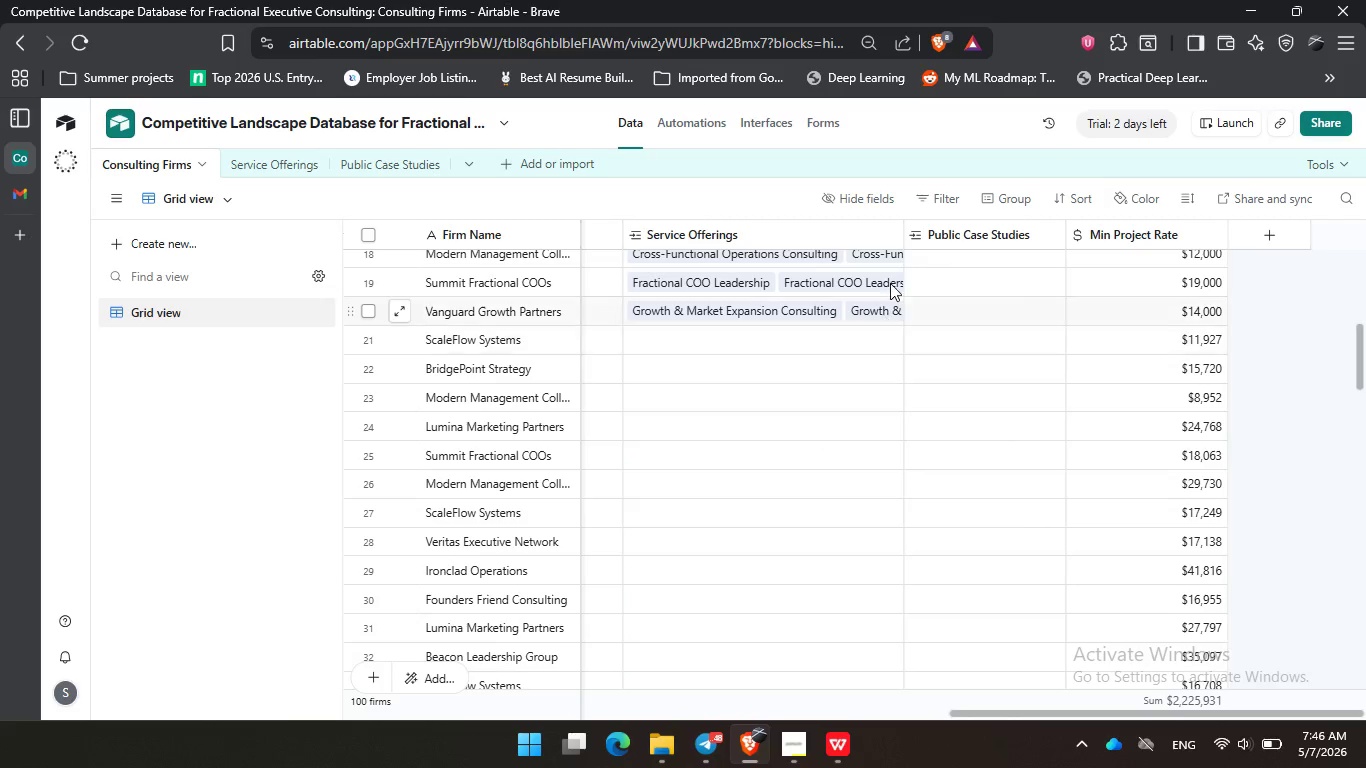 
wait(6.4)
 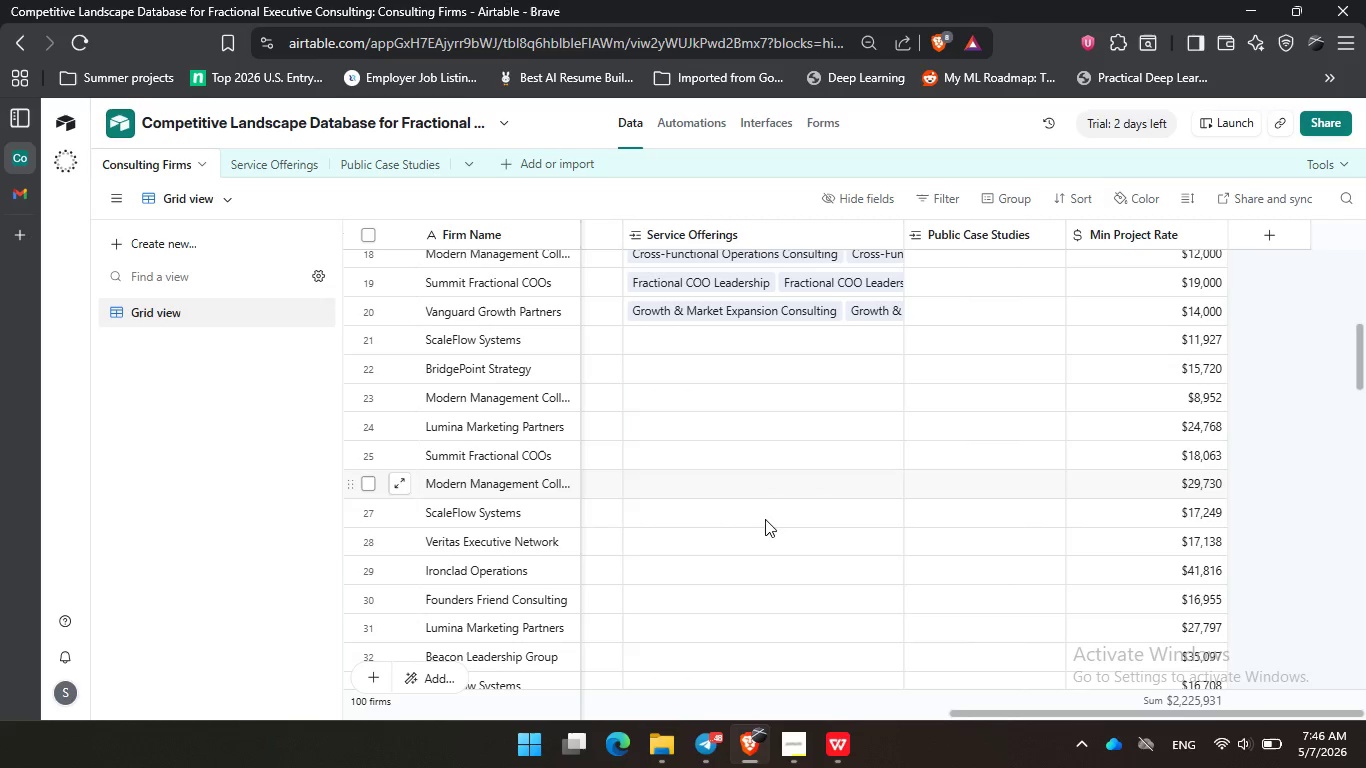 
left_click_drag(start_coordinate=[901, 233], to_coordinate=[971, 243])
 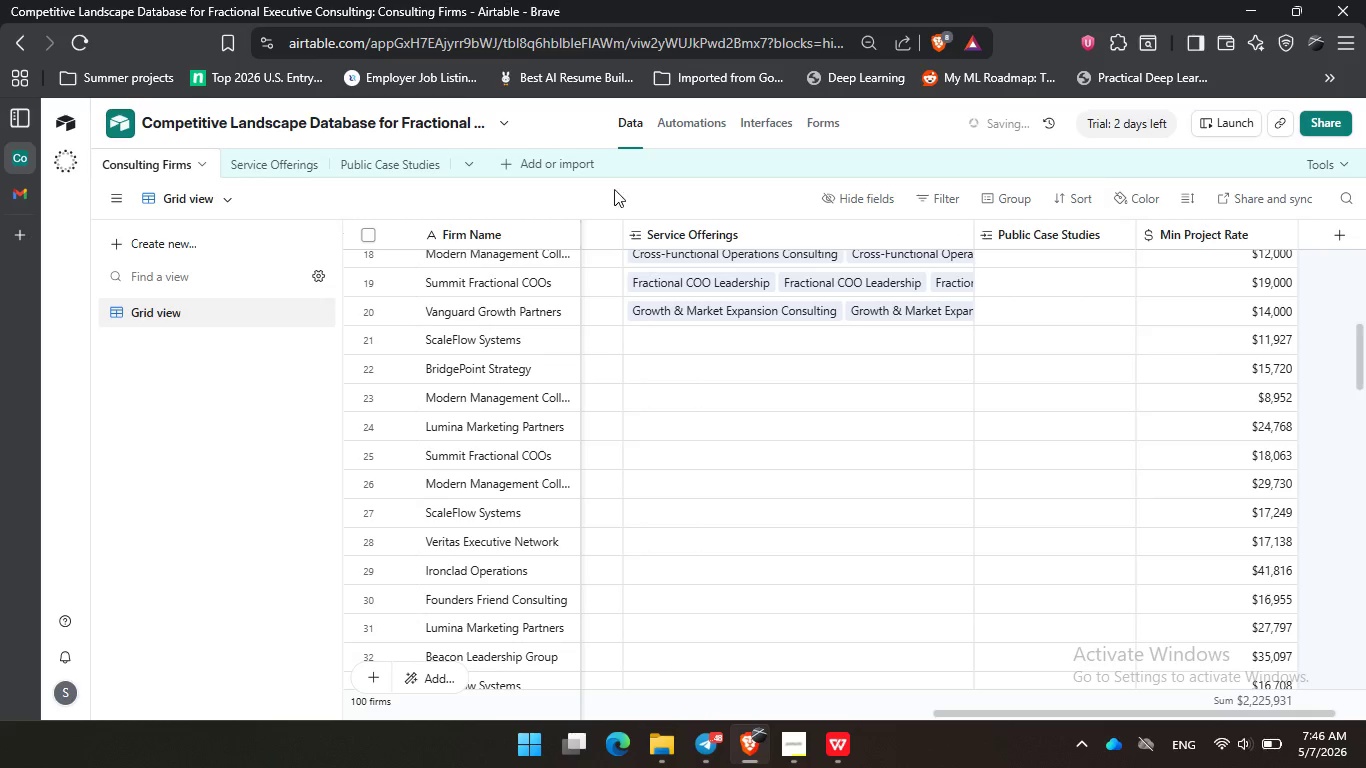 
double_click([435, 199])
 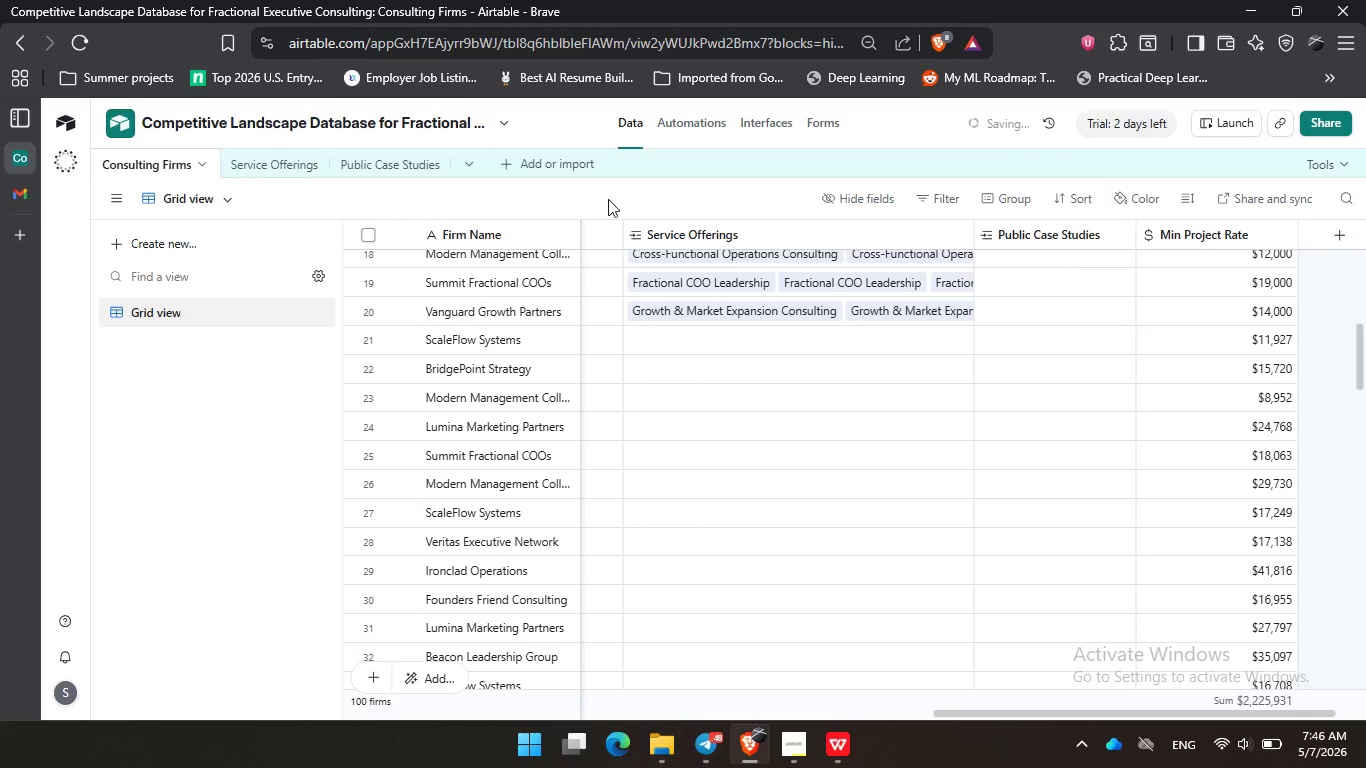 
triple_click([608, 199])
 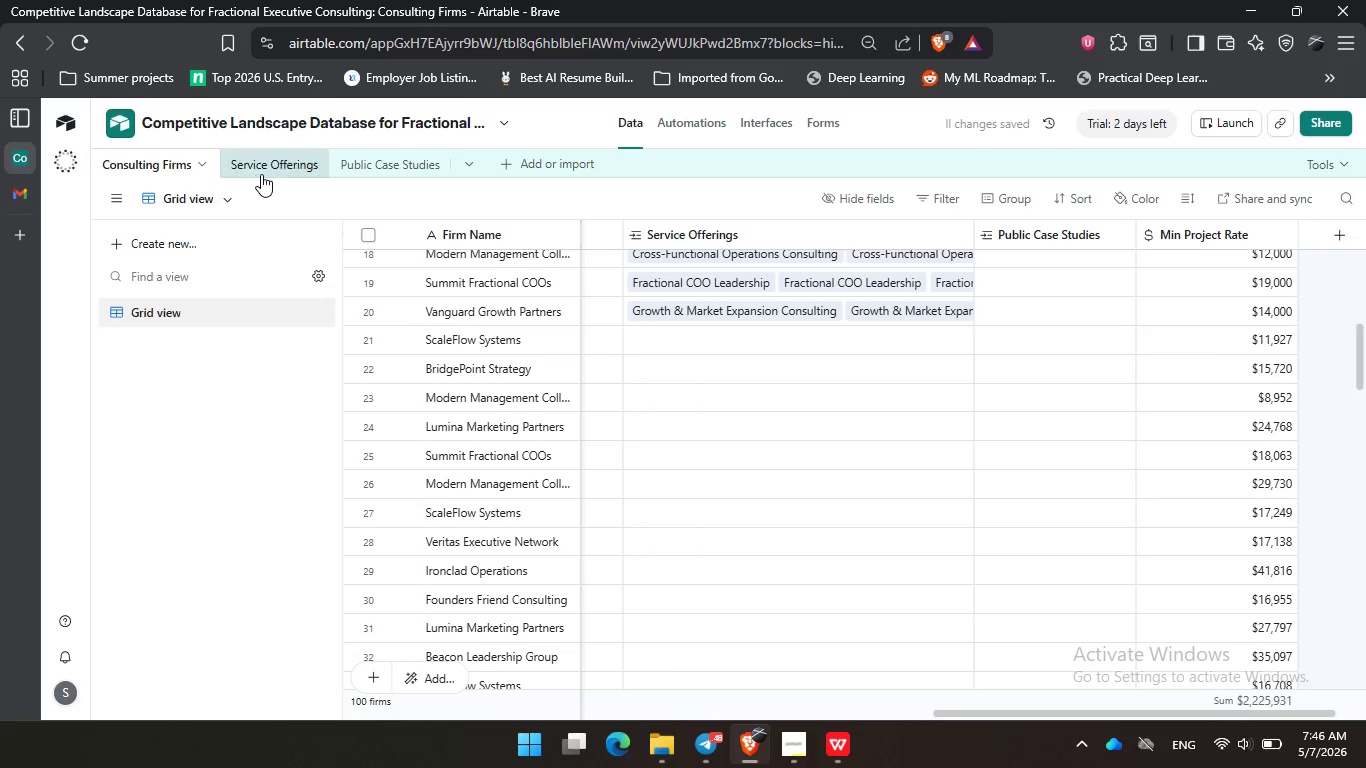 
left_click([265, 170])
 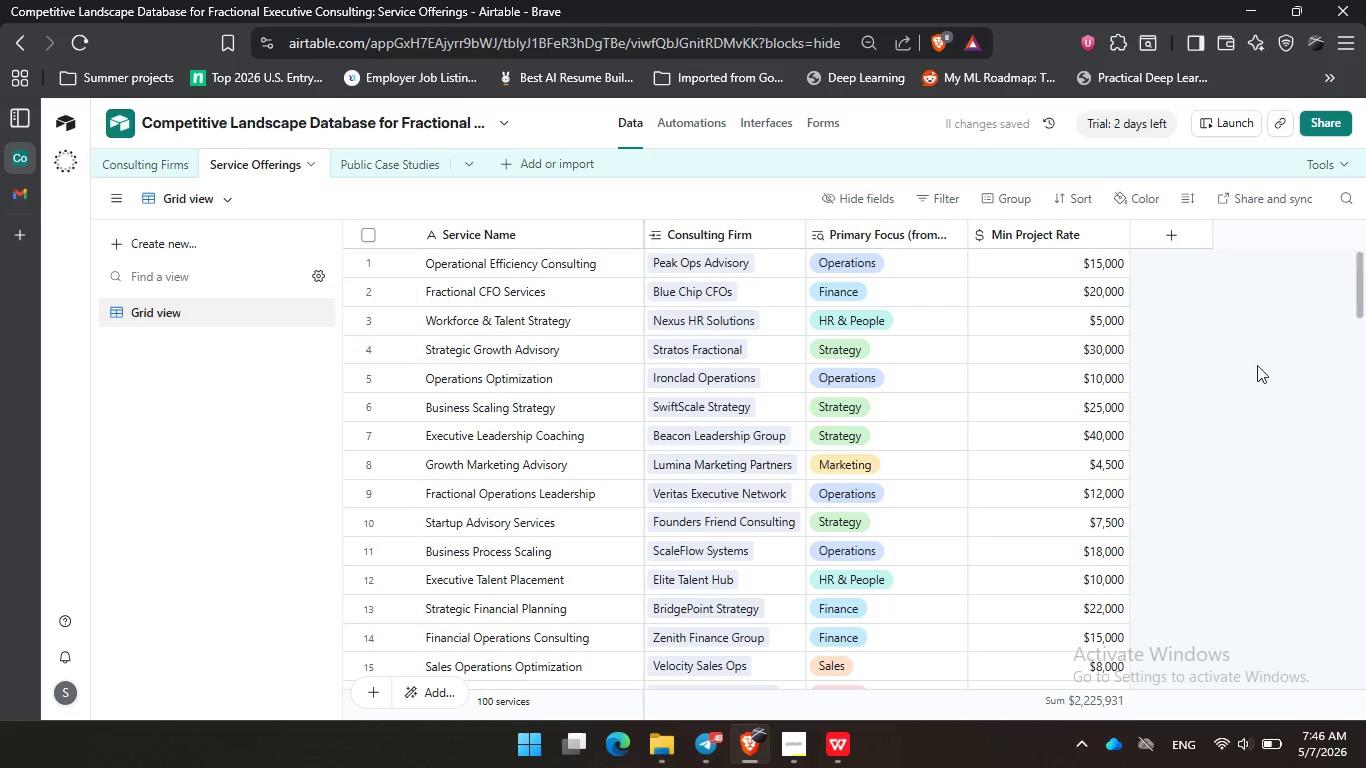 
scroll: coordinate [1087, 325], scroll_direction: down, amount: 29.0
 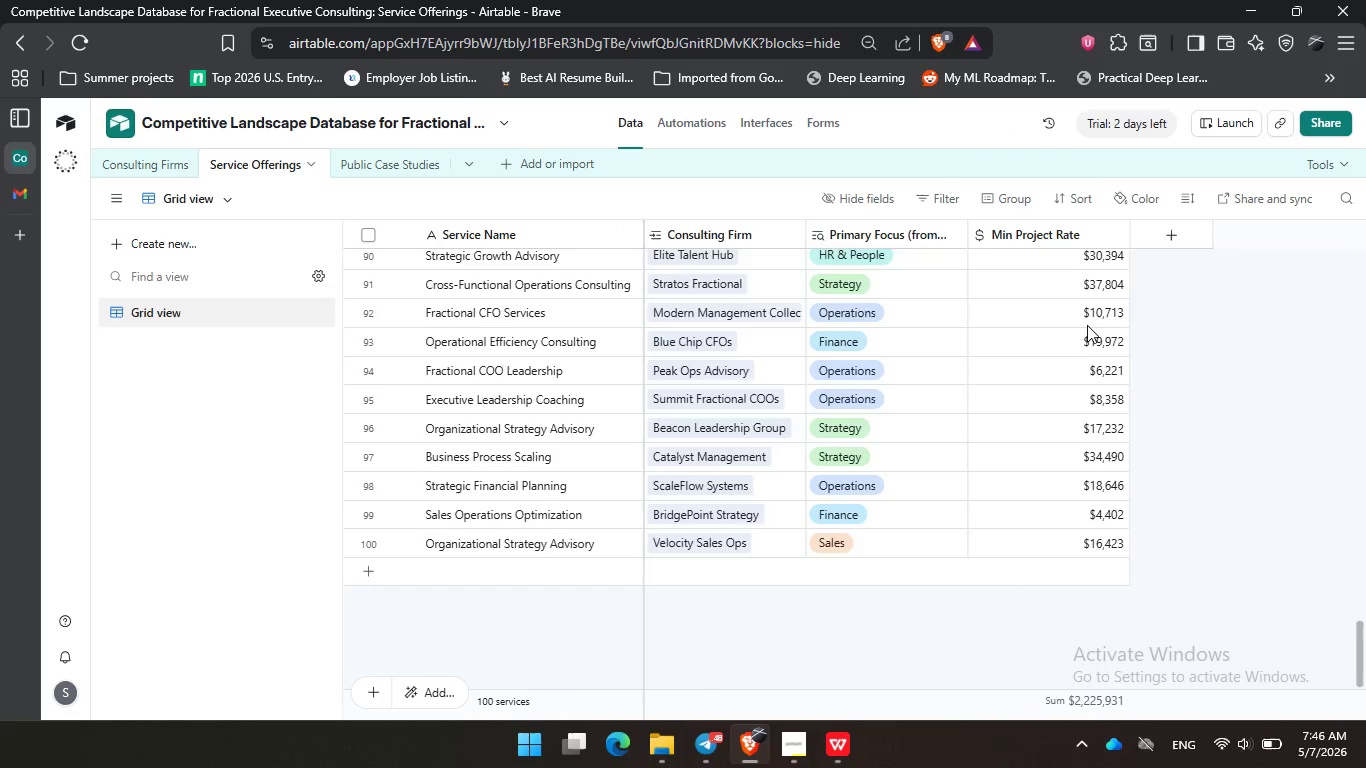 
scroll: coordinate [1087, 325], scroll_direction: up, amount: 36.0
 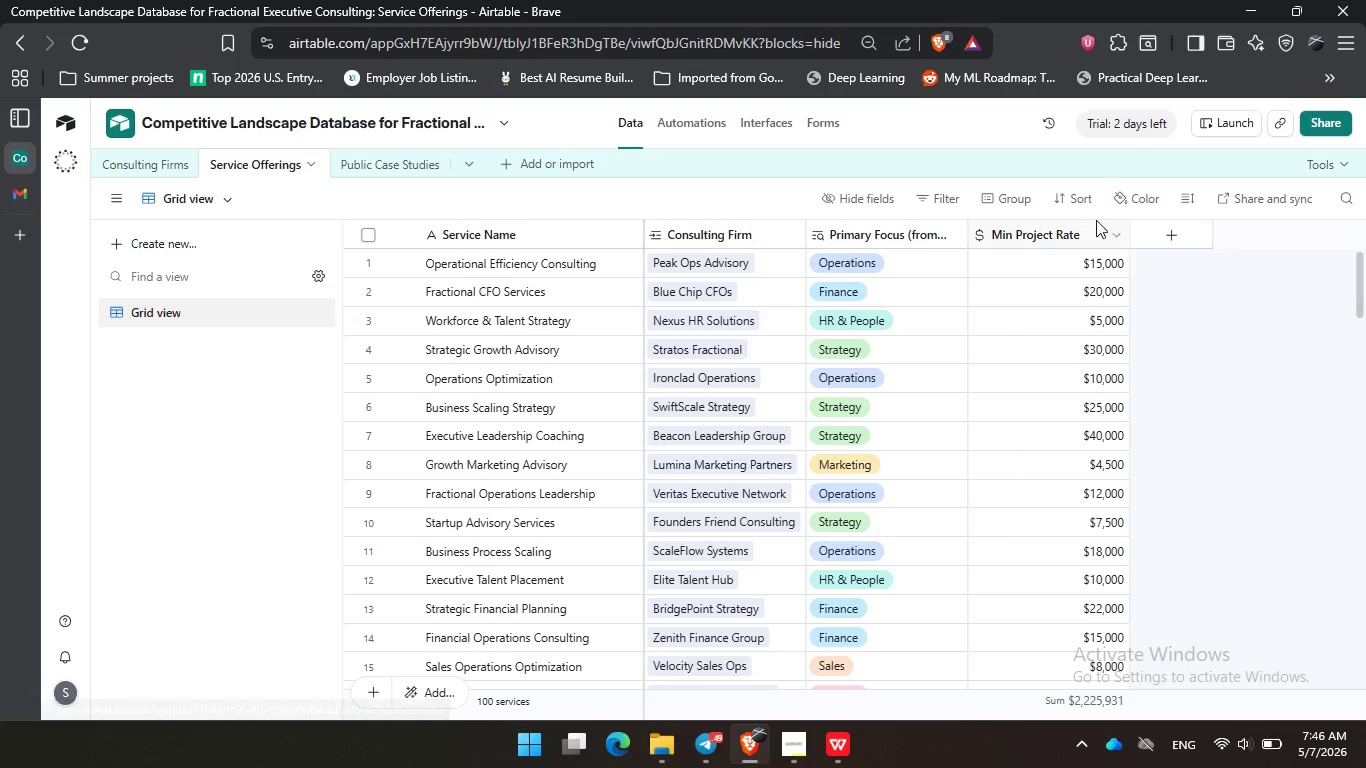 
left_click([1029, 229])
 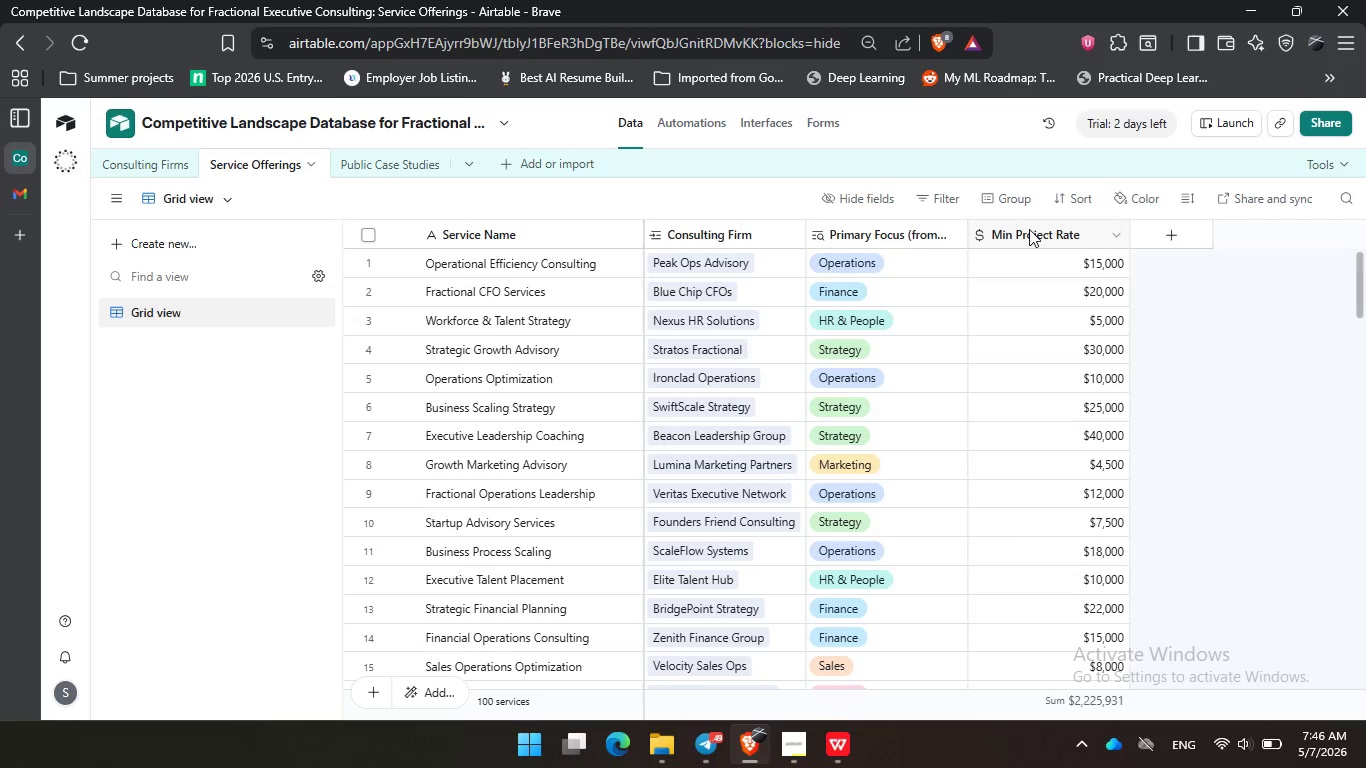 
right_click([1029, 229])
 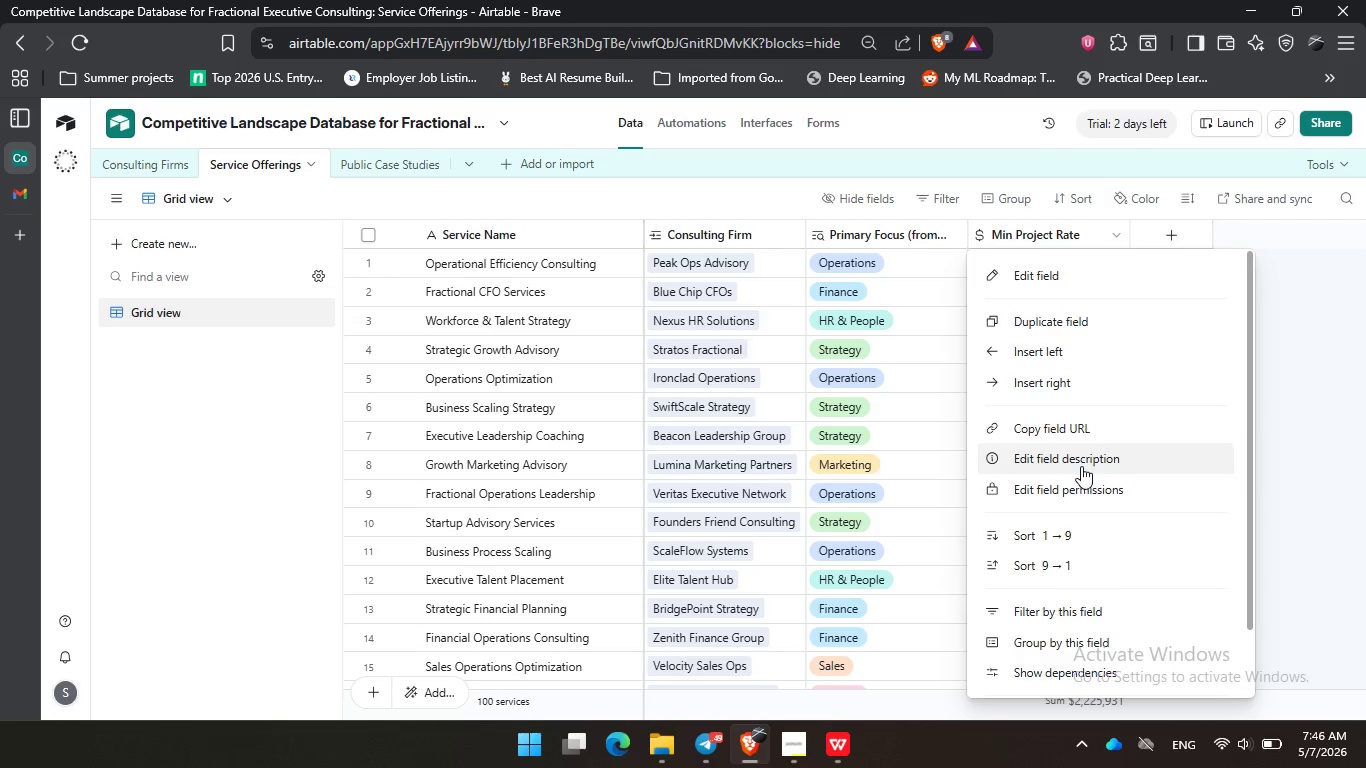 
scroll: coordinate [1071, 605], scroll_direction: down, amount: 5.0
 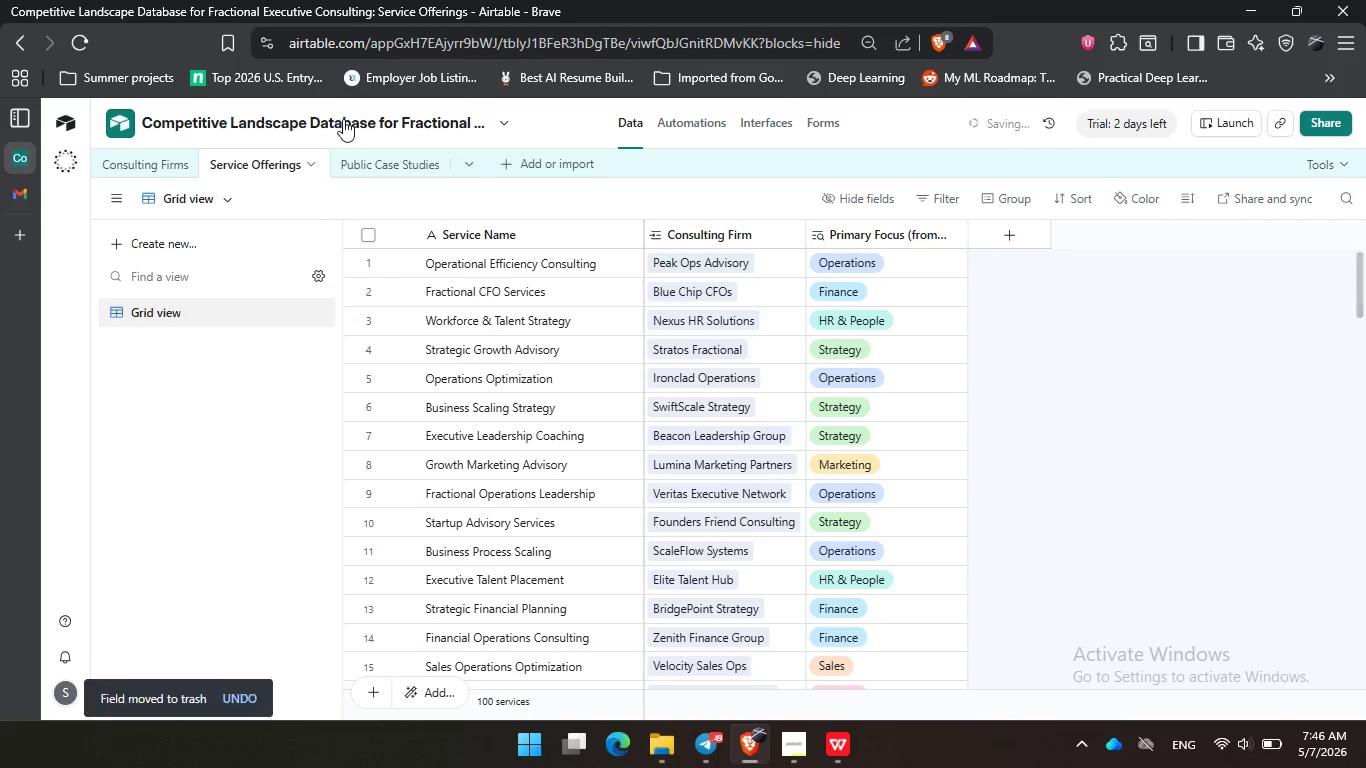 
left_click([141, 160])
 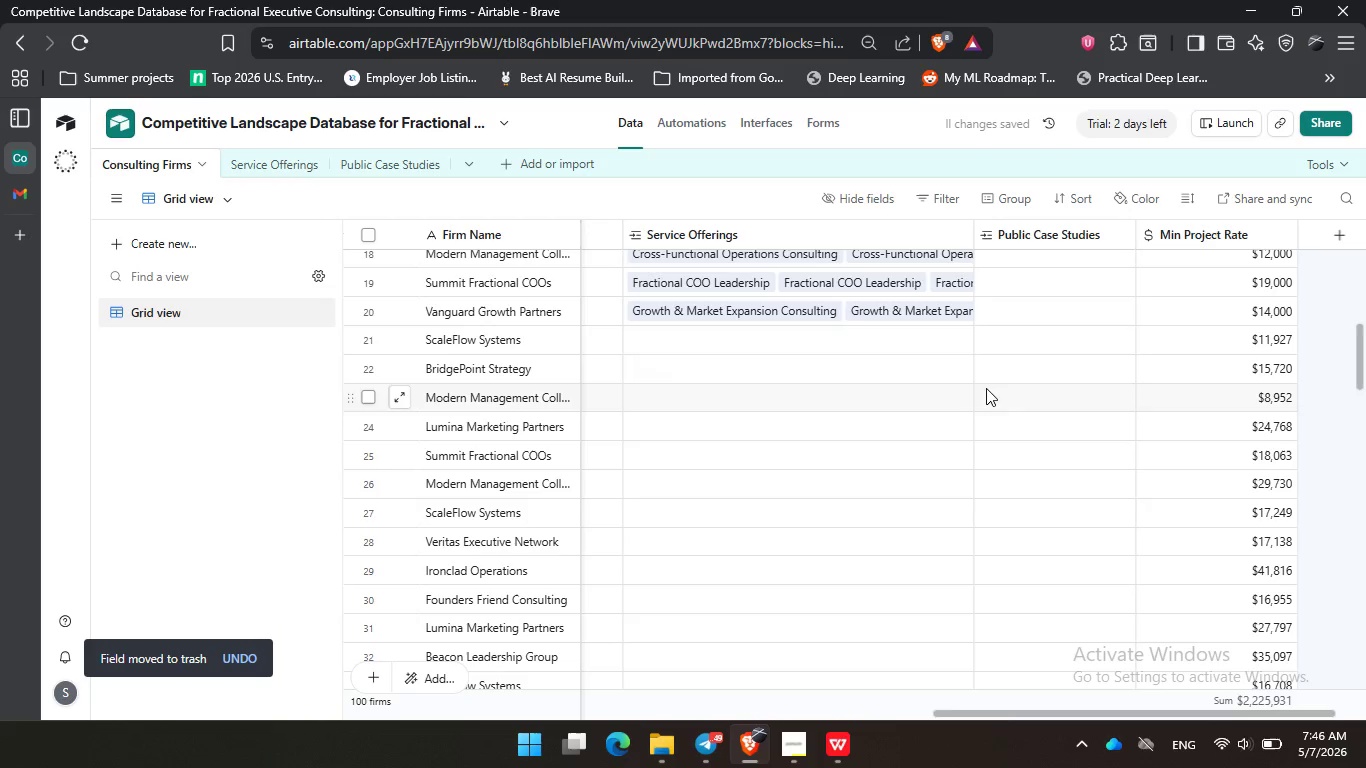 
scroll: coordinate [1075, 396], scroll_direction: up, amount: 12.0
 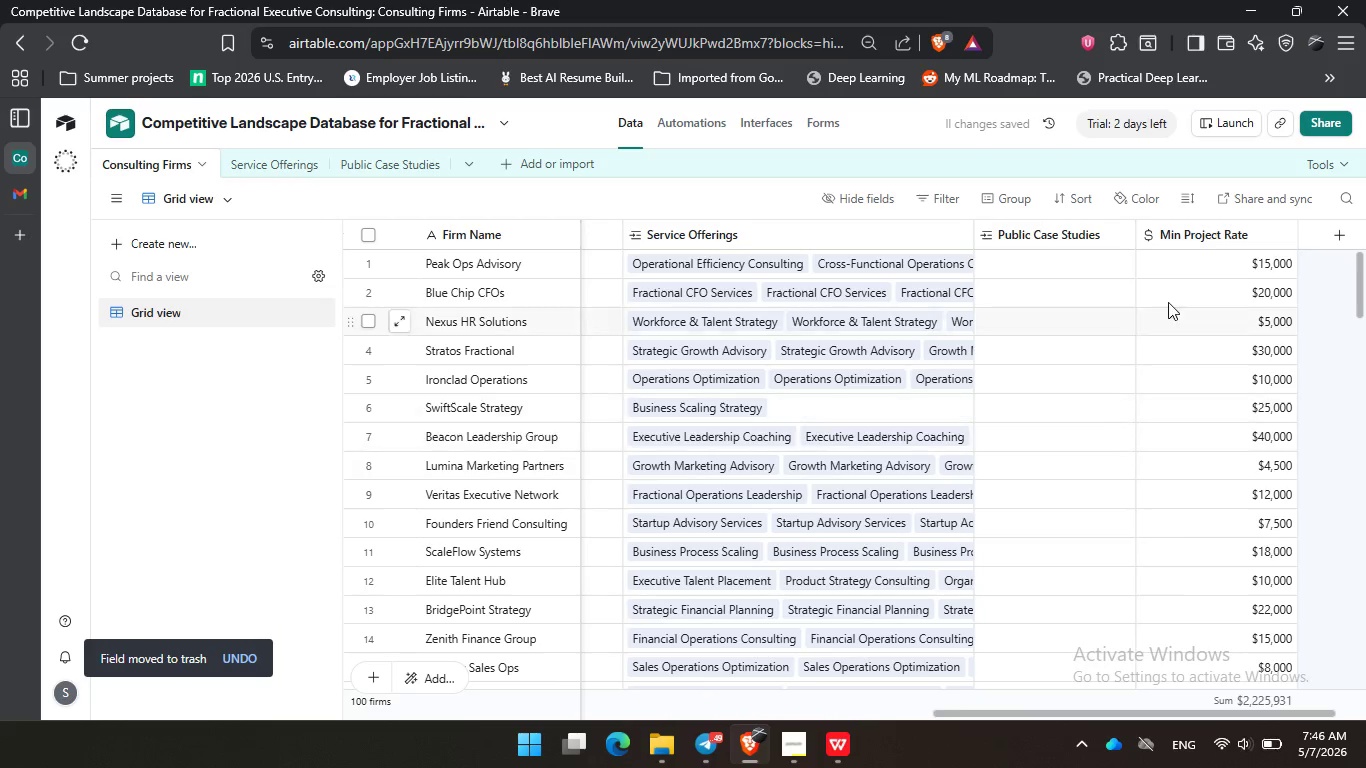 
left_click_drag(start_coordinate=[1182, 236], to_coordinate=[999, 233])
 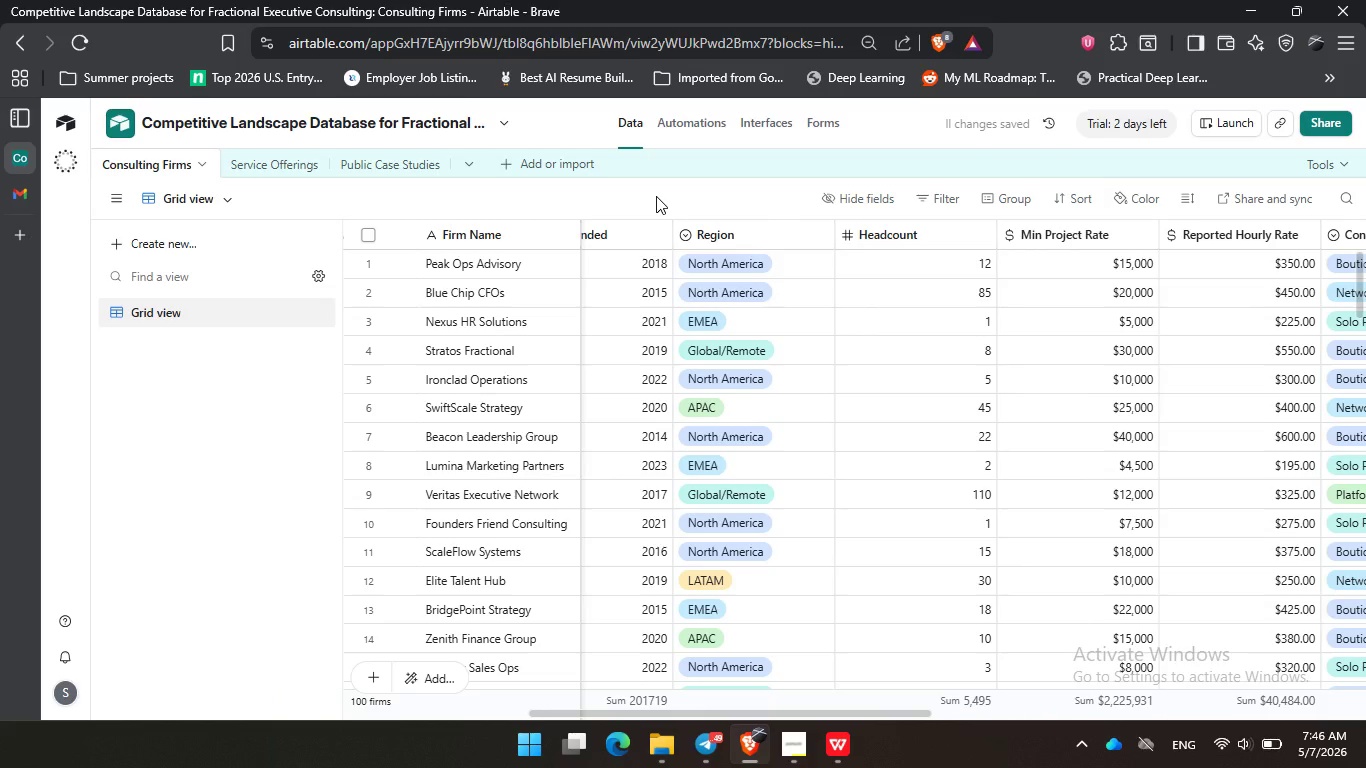 
wait(13.83)
 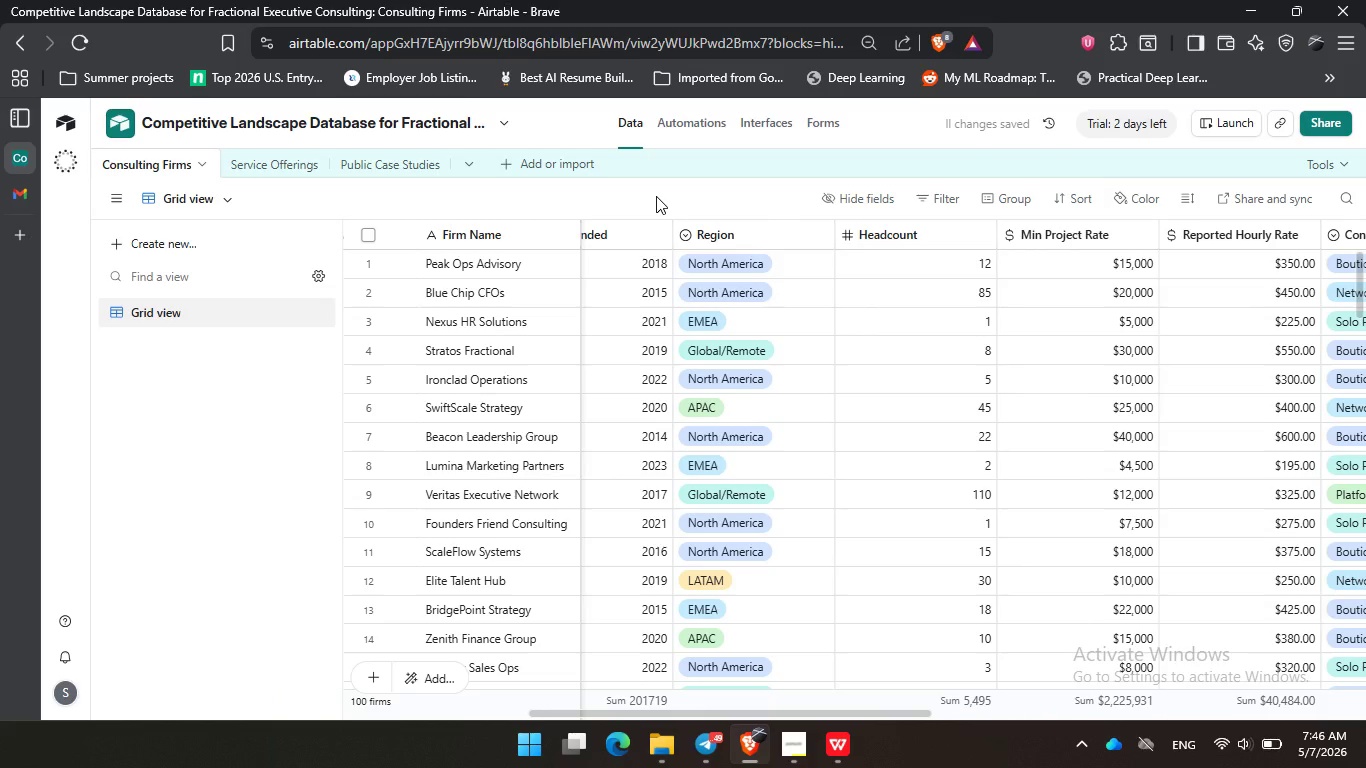 
left_click([792, 765])